 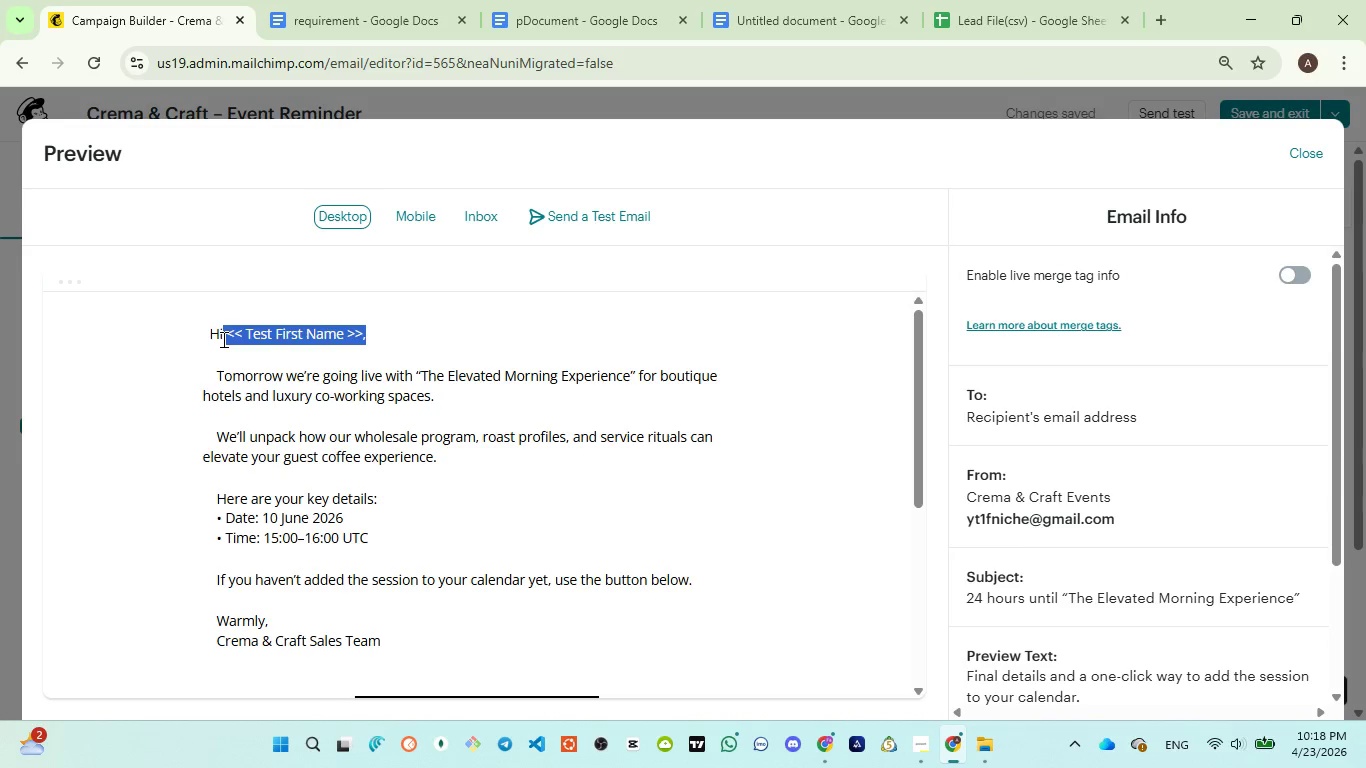 
scroll: coordinate [588, 437], scroll_direction: down, amount: 2.0
 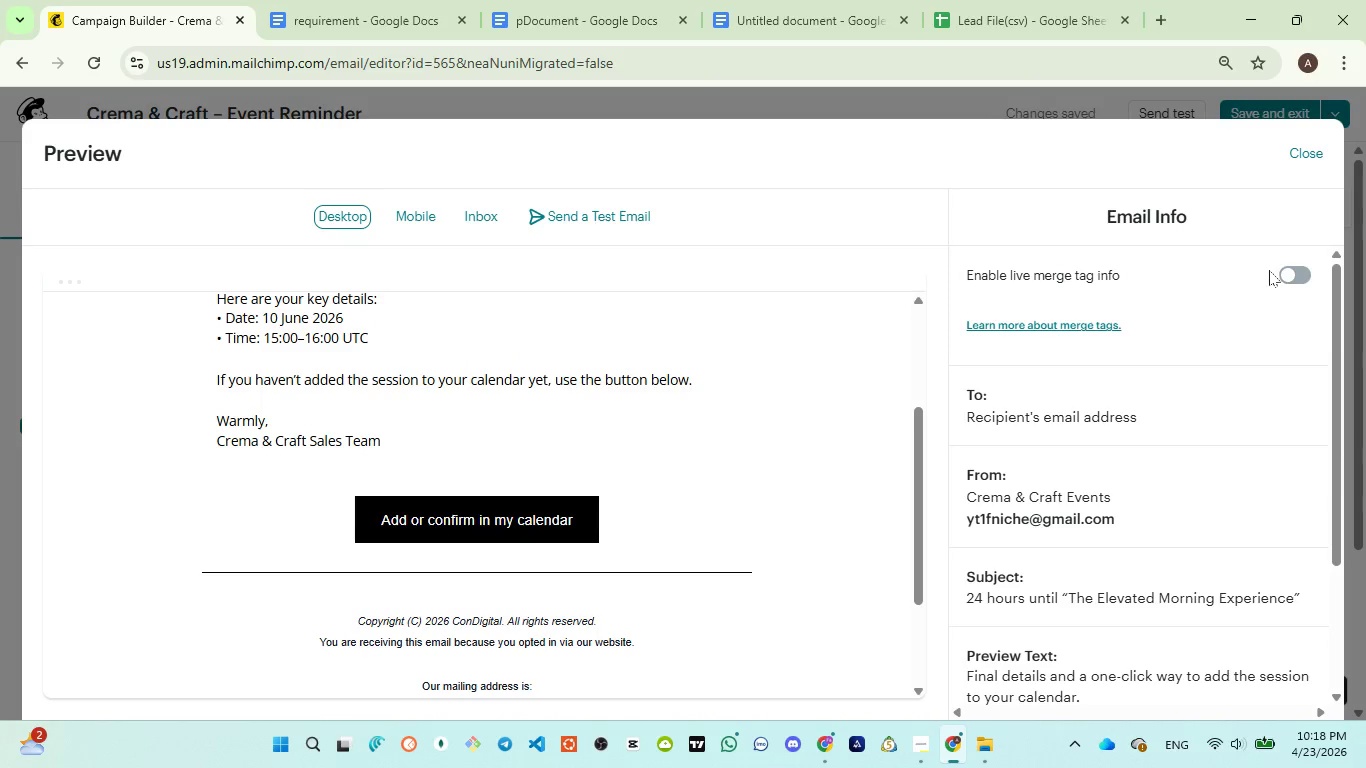 
left_click_drag(start_coordinate=[1288, 275], to_coordinate=[1294, 288])
 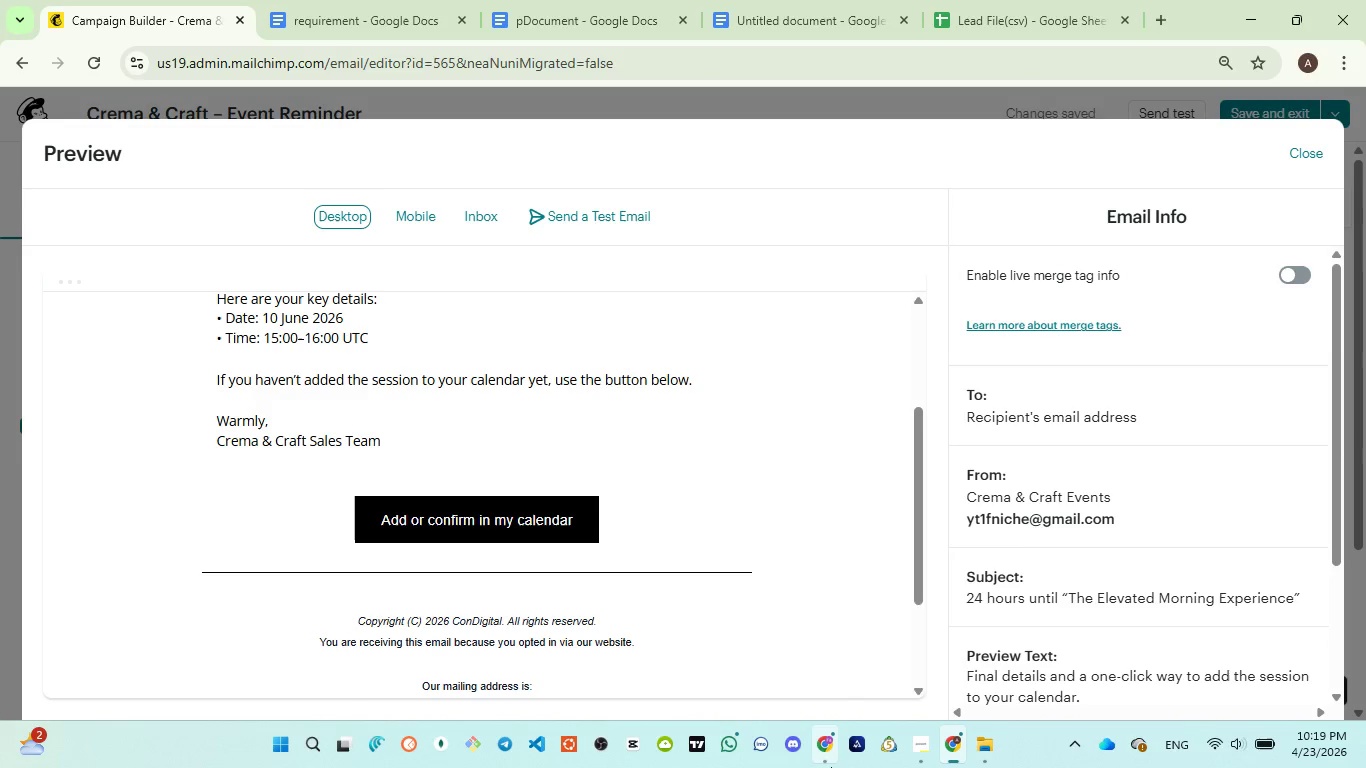 
wait(26.83)
 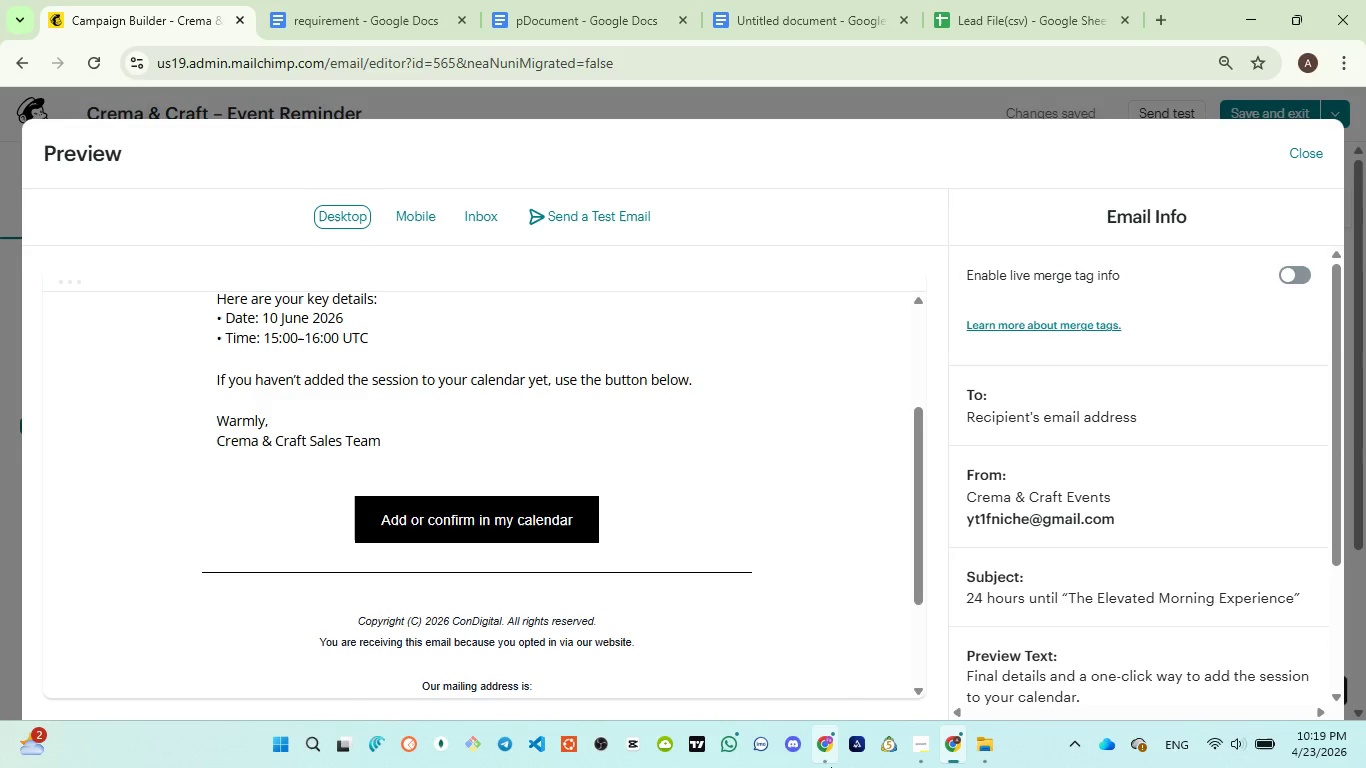 
scroll: coordinate [519, 484], scroll_direction: up, amount: 5.0
 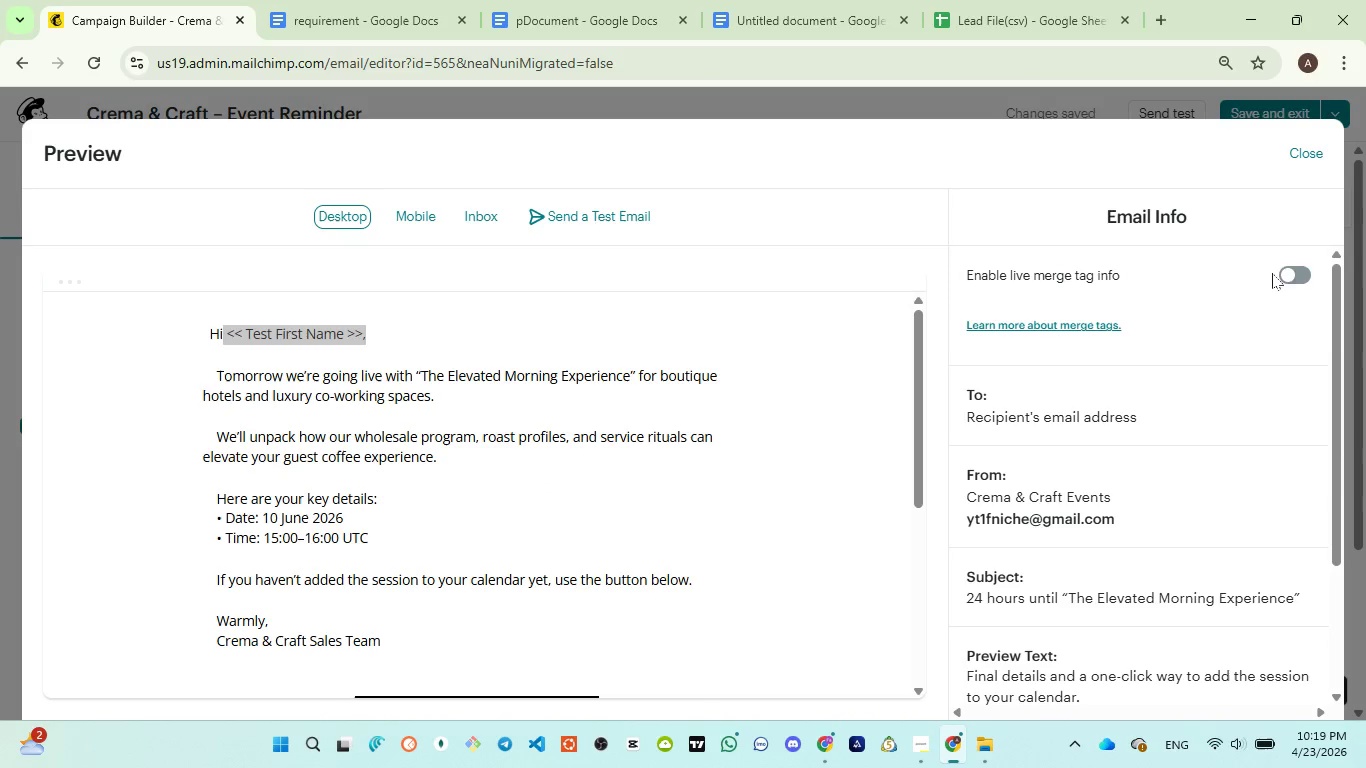 
left_click([1293, 269])
 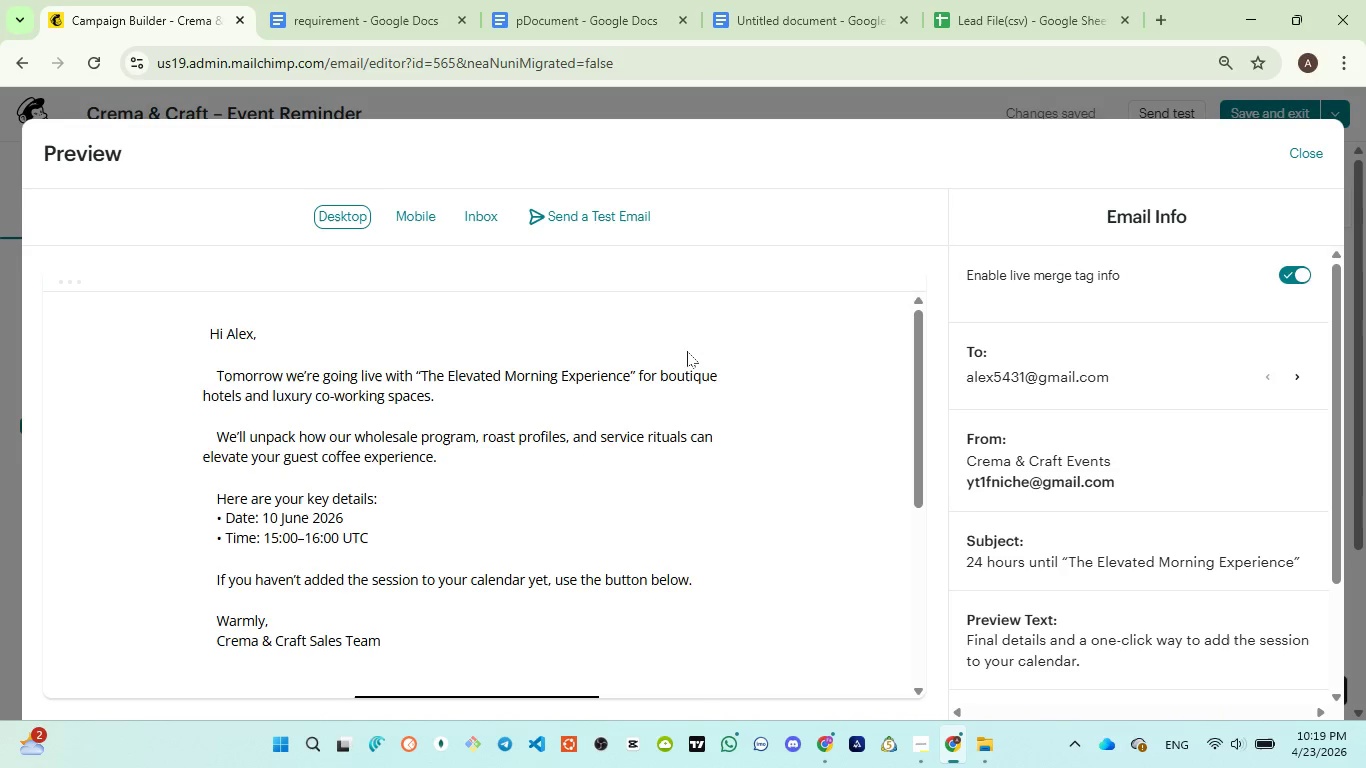 
wait(25.47)
 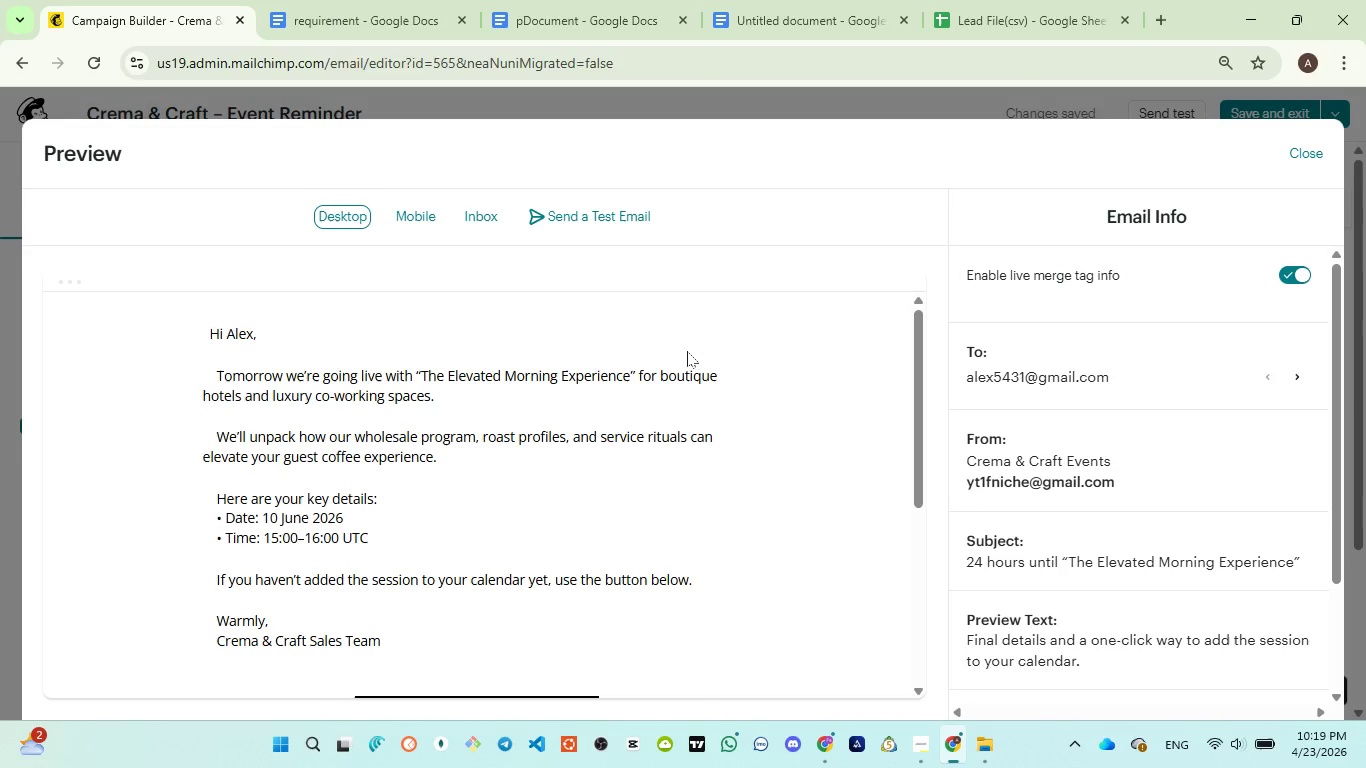 
scroll: coordinate [686, 353], scroll_direction: down, amount: 6.0
 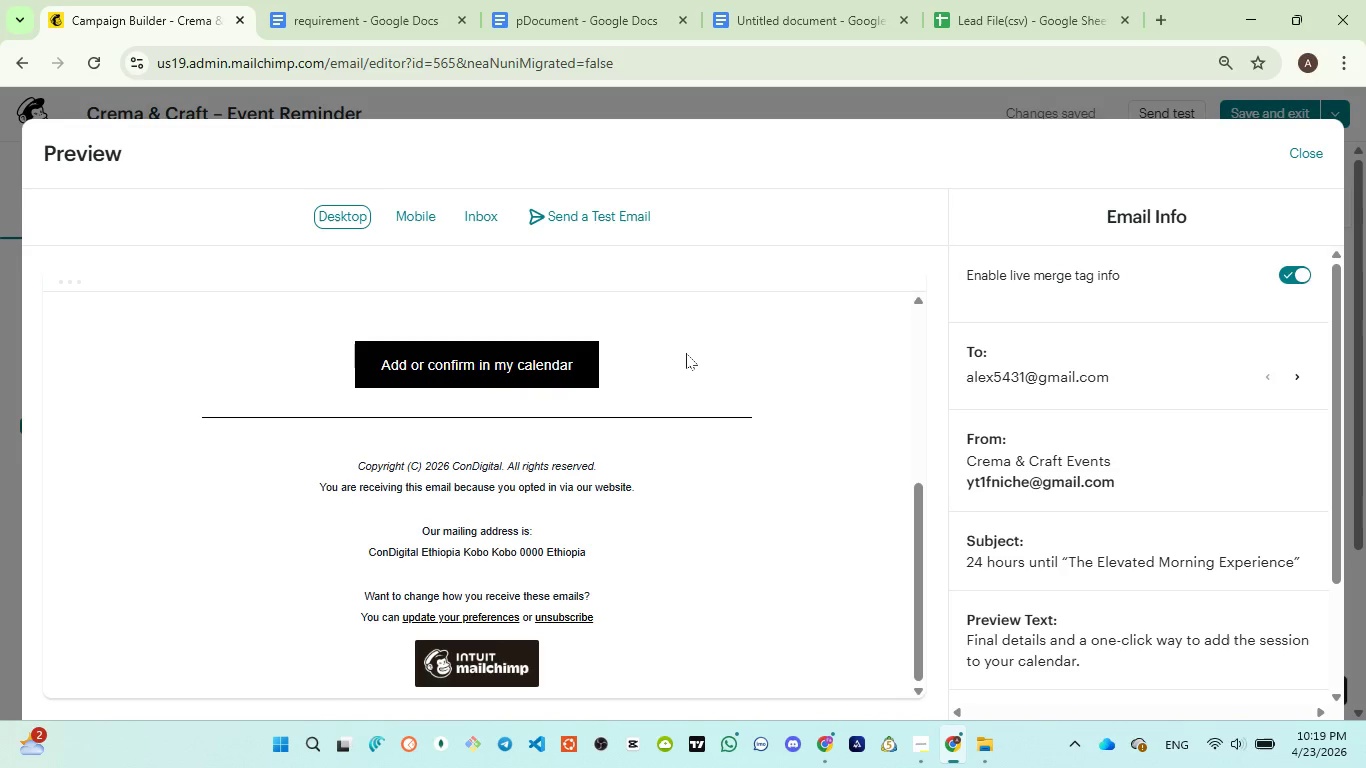 
wait(6.13)
 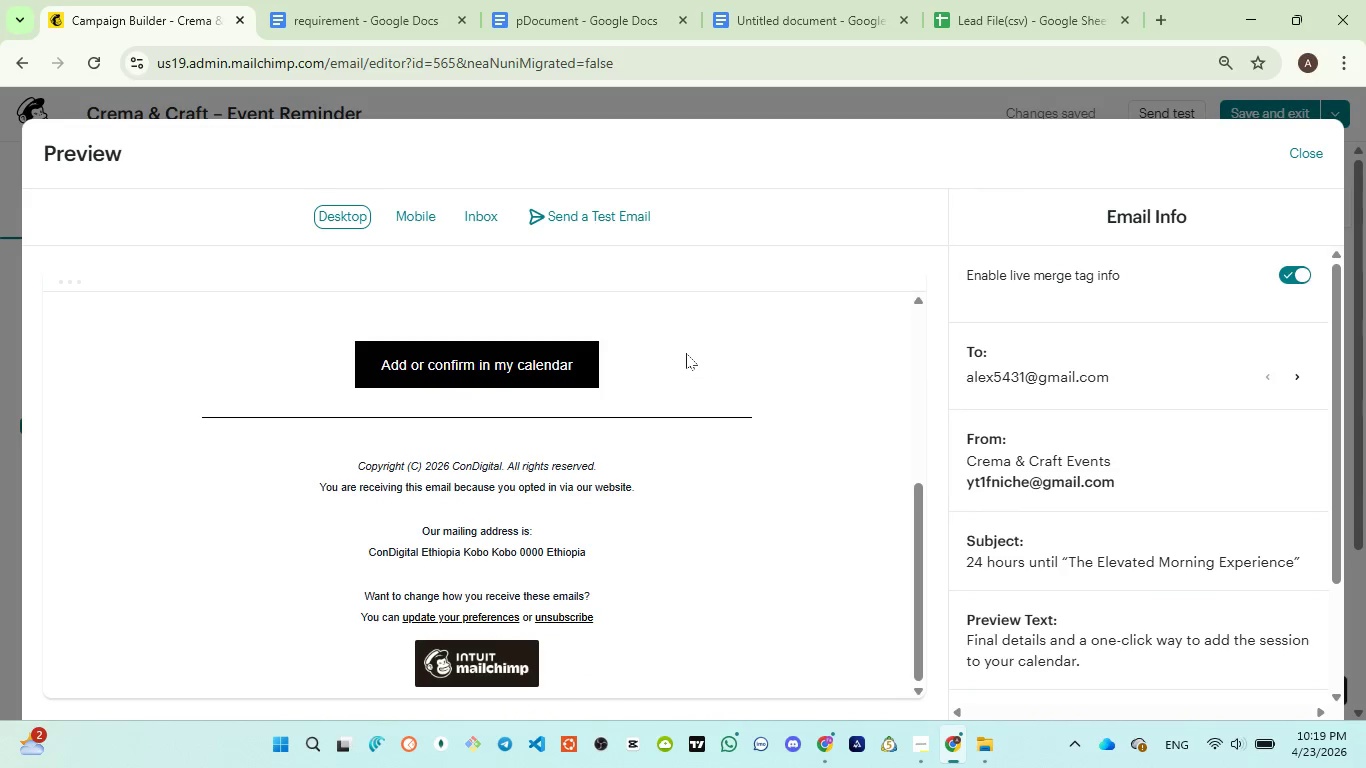 
scroll: coordinate [686, 353], scroll_direction: down, amount: 1.0
 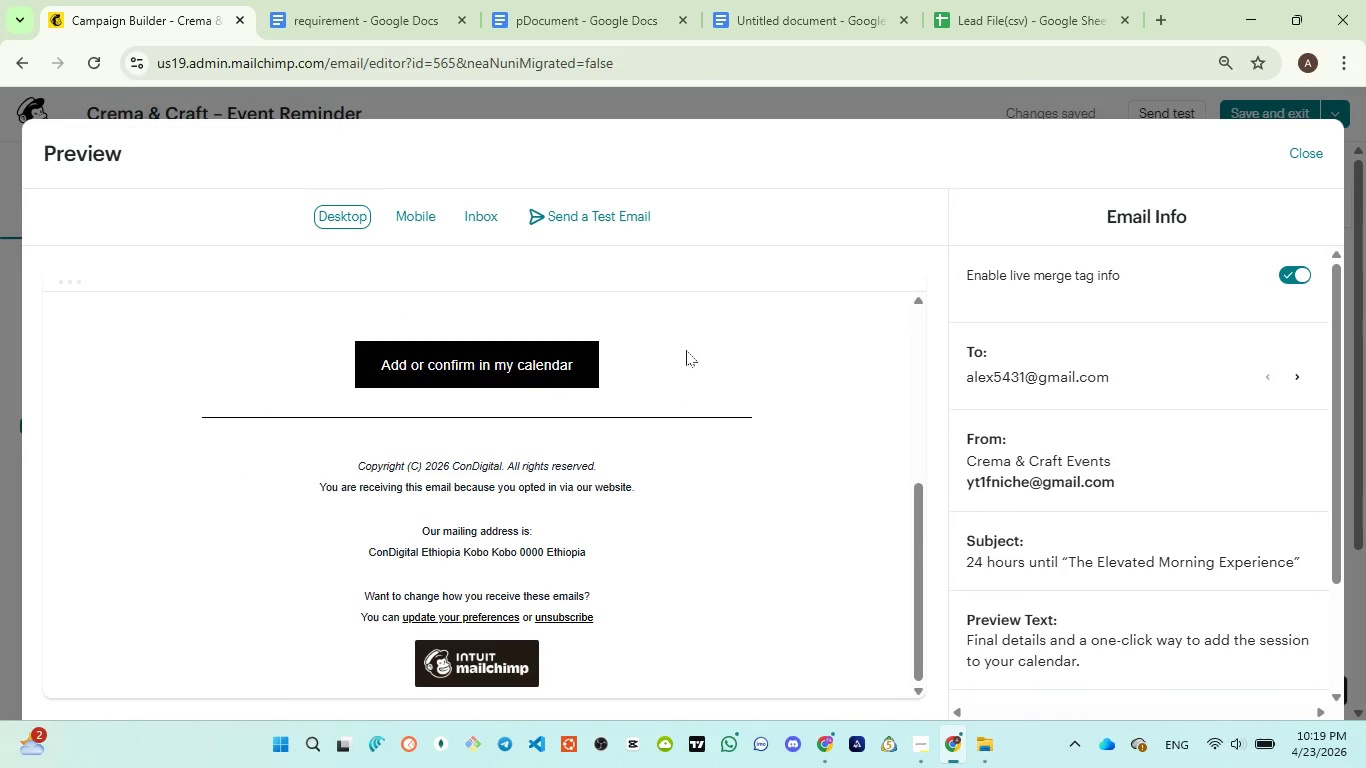 
scroll: coordinate [688, 349], scroll_direction: up, amount: 3.0
 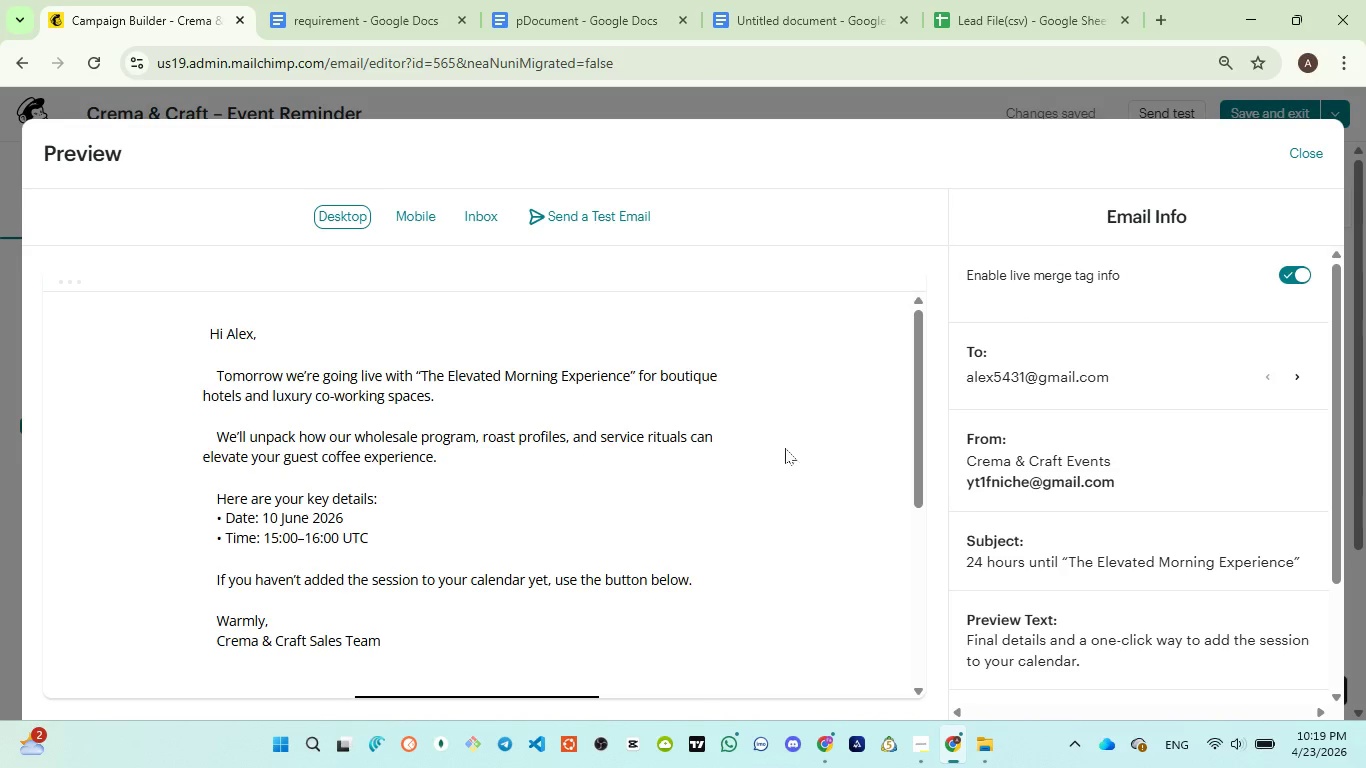 
double_click([246, 331])
 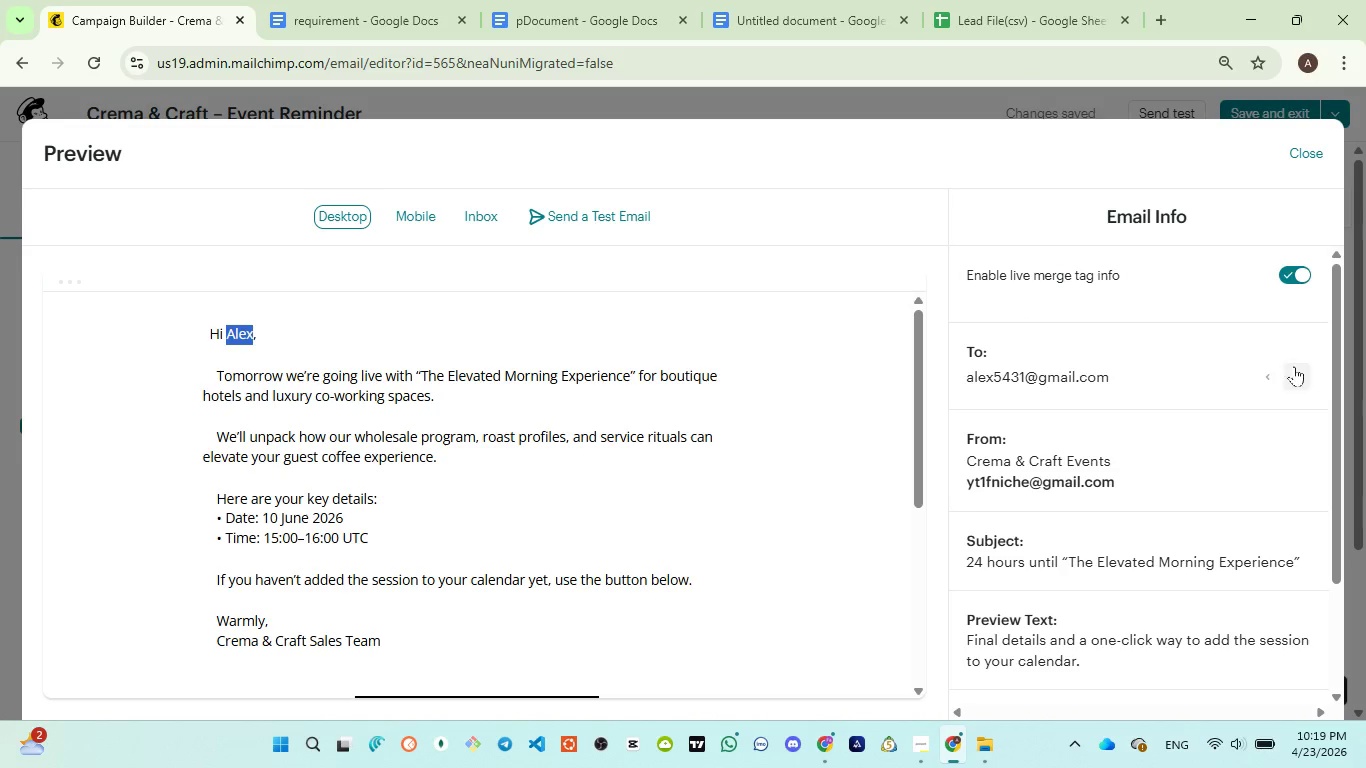 
left_click([1295, 378])
 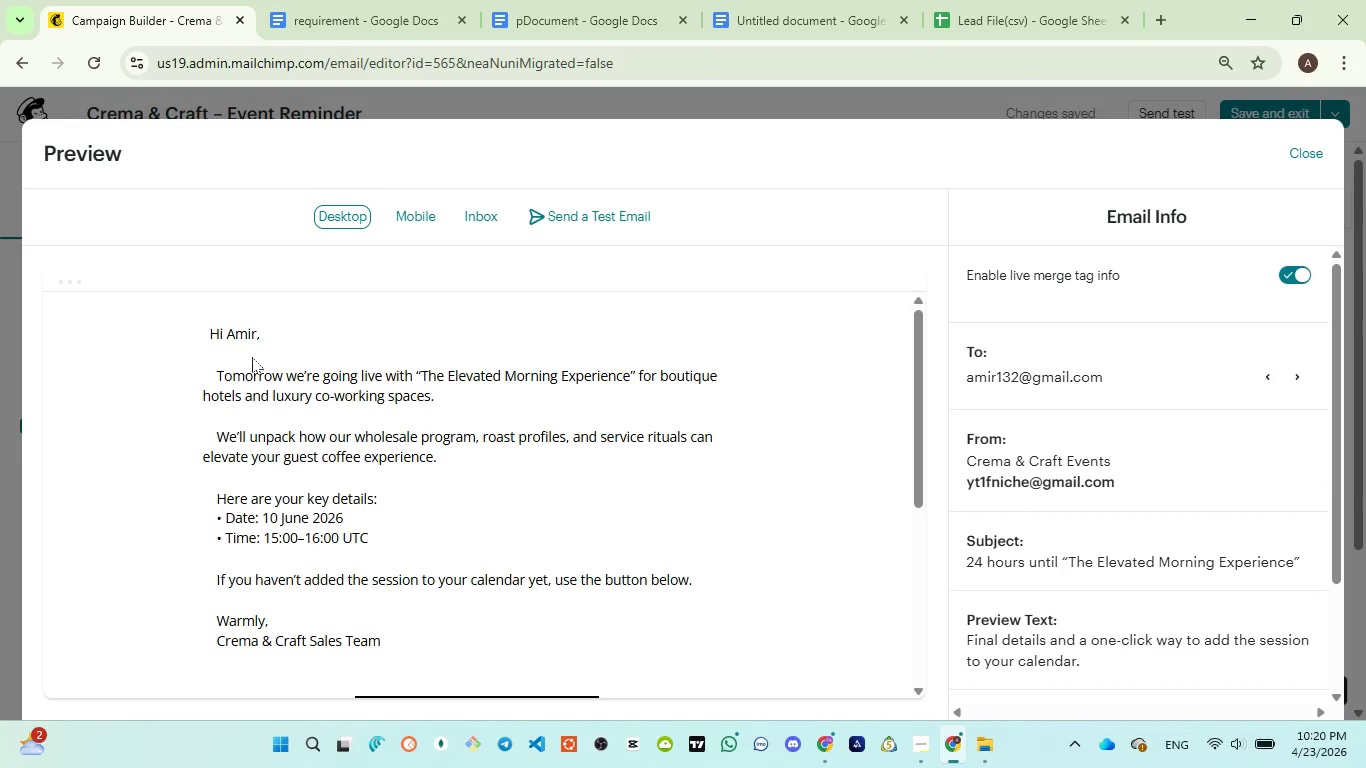 
double_click([237, 330])
 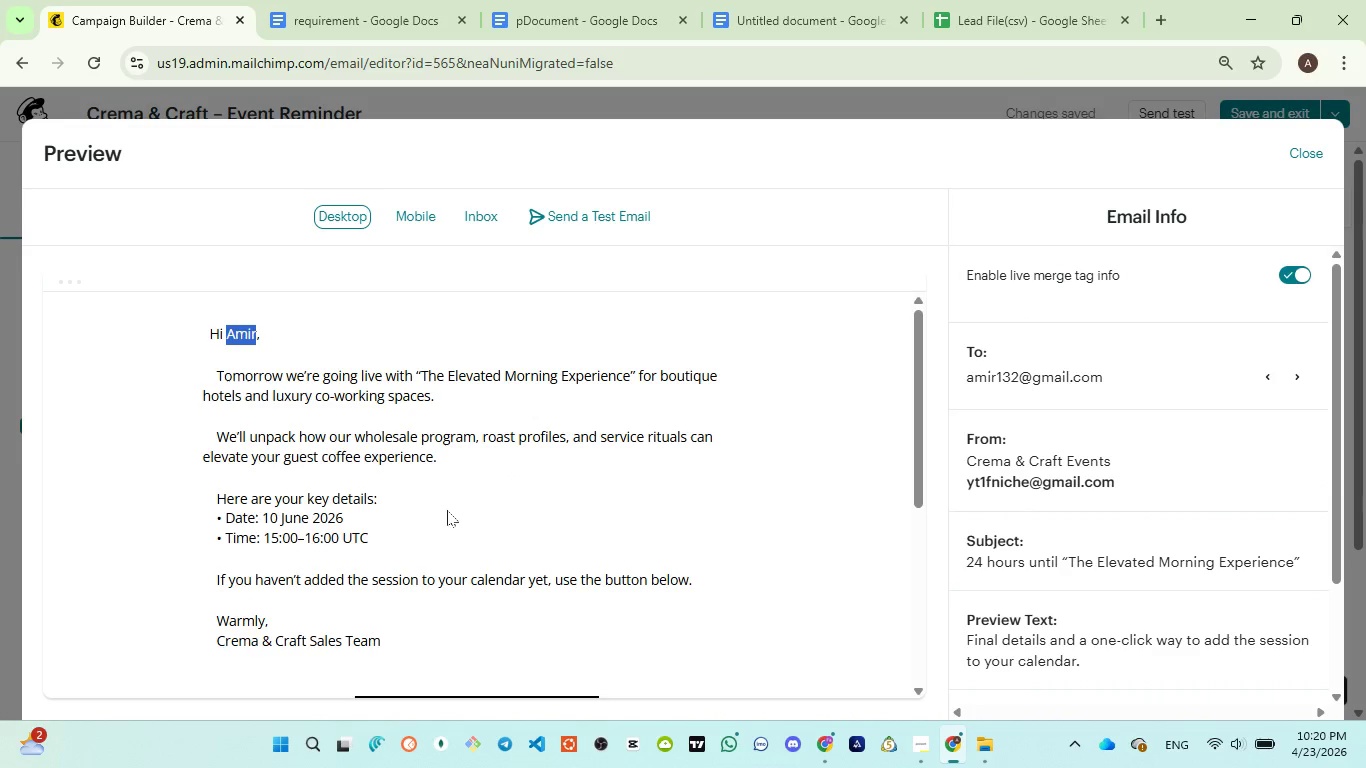 
scroll: coordinate [447, 510], scroll_direction: down, amount: 2.0
 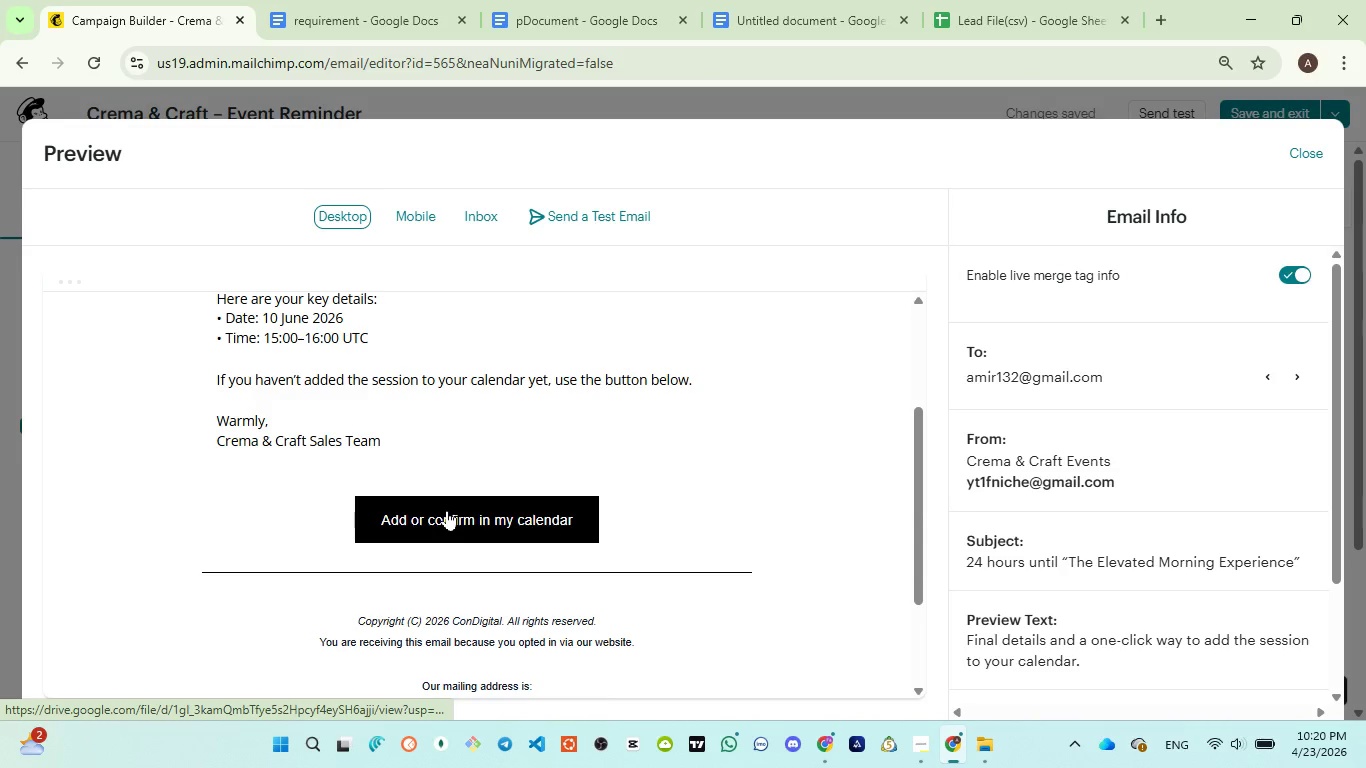 
left_click([449, 510])
 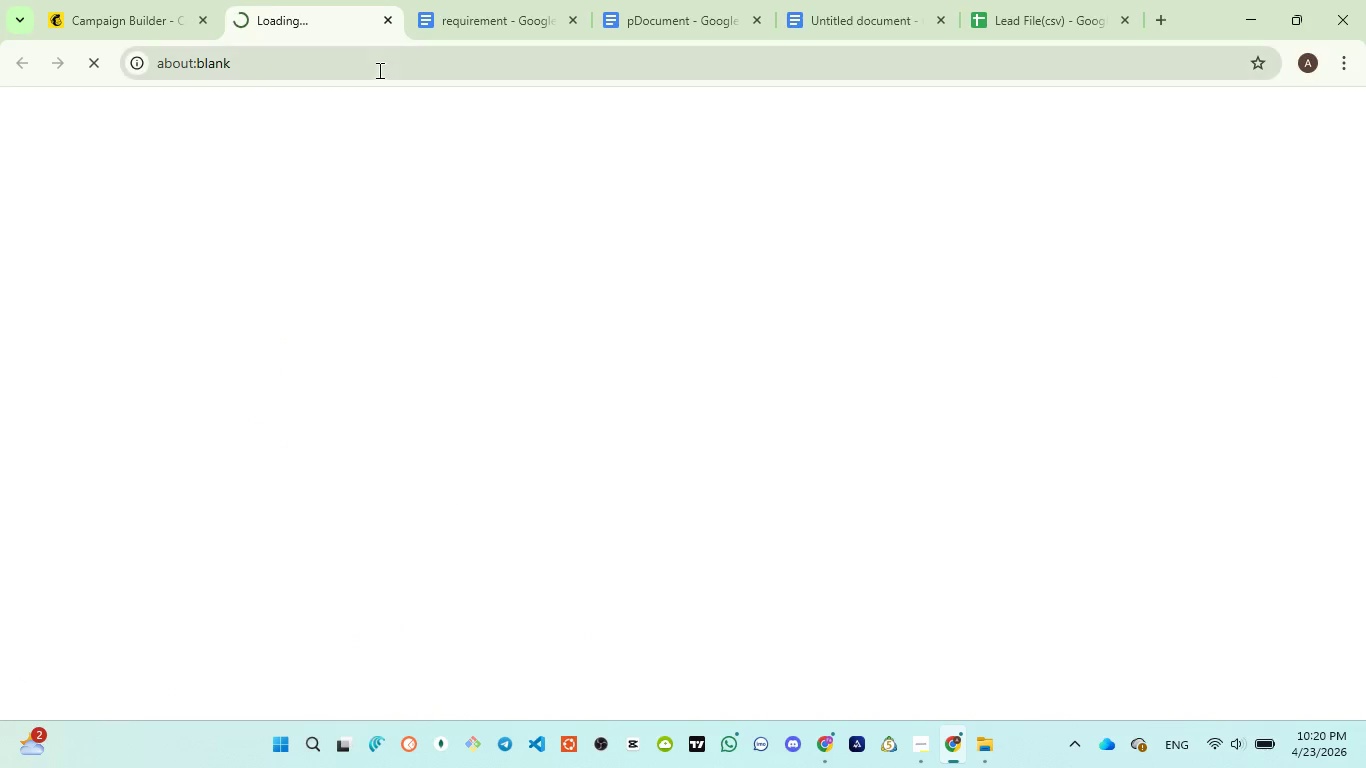 
mouse_move([383, 59])
 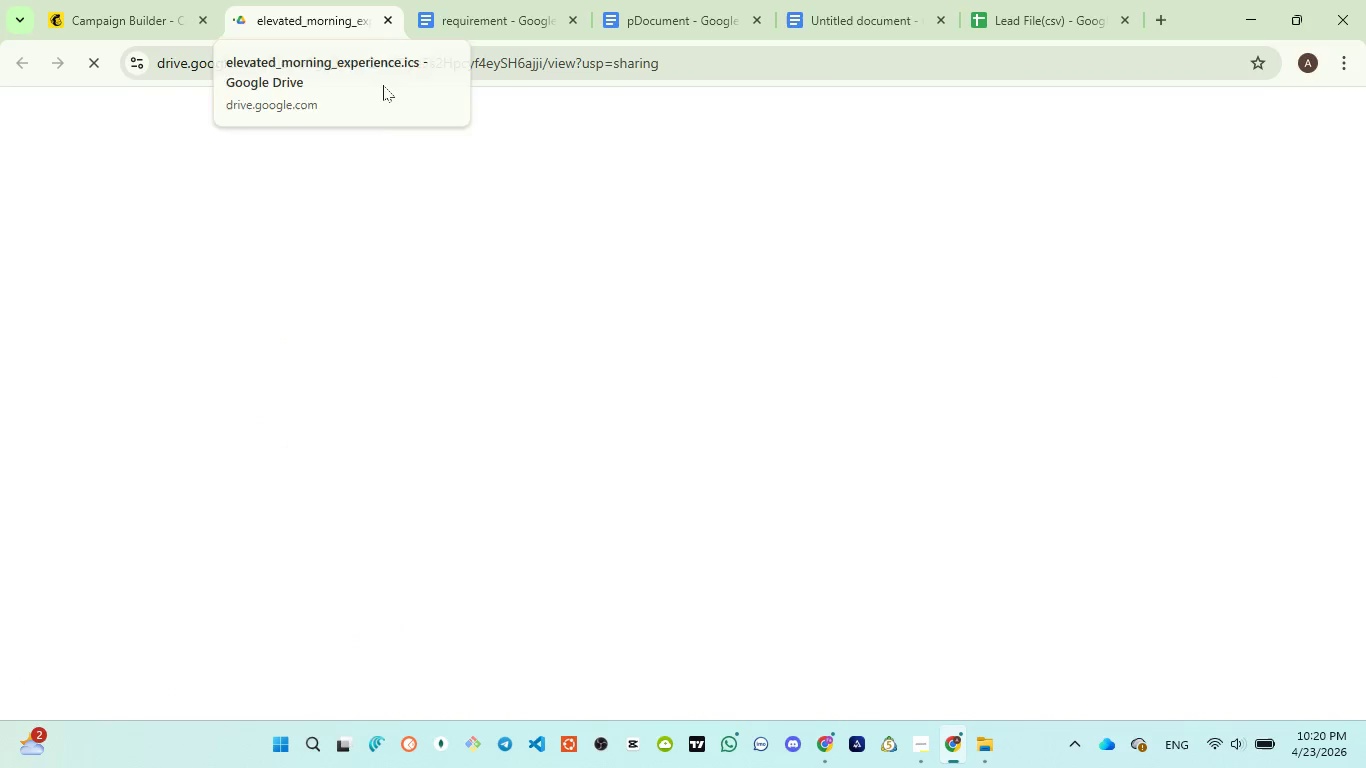 
mouse_move([392, 171])
 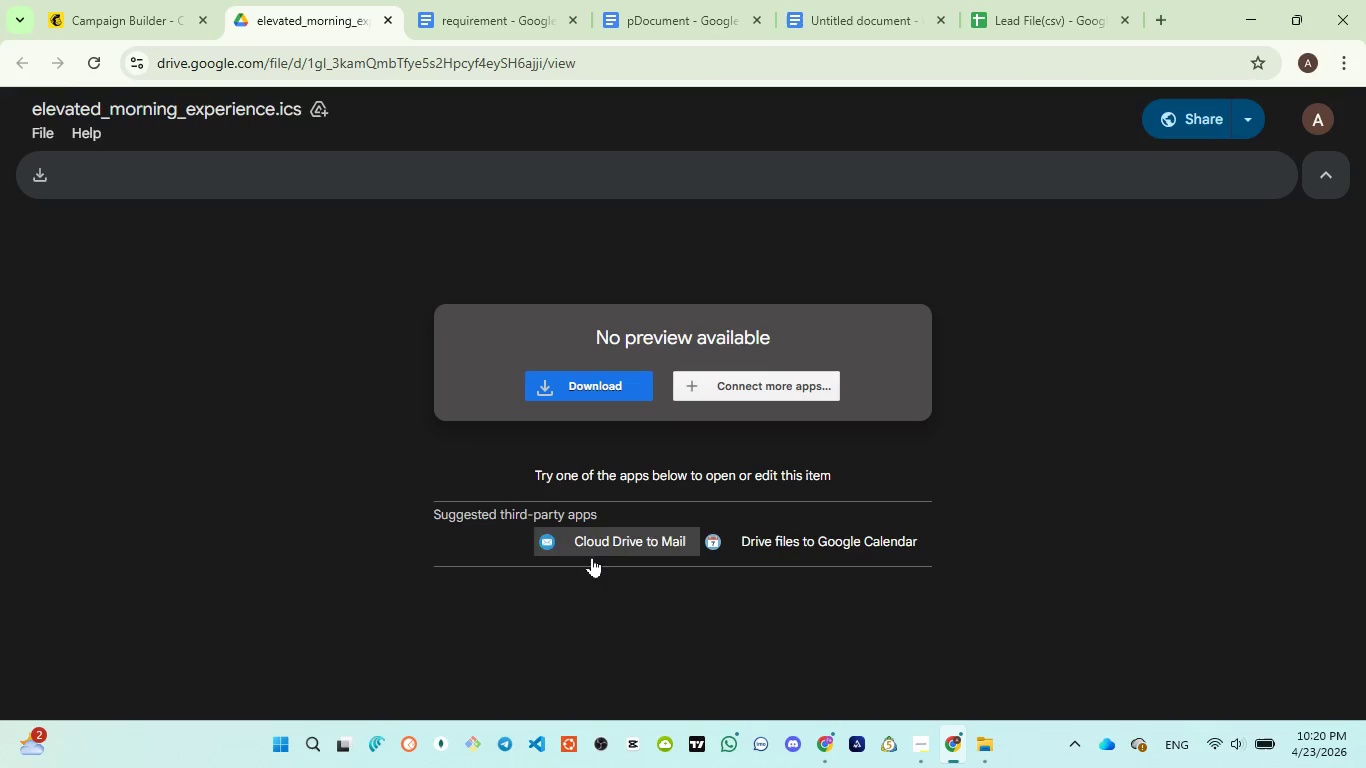 
mouse_move([649, 550])
 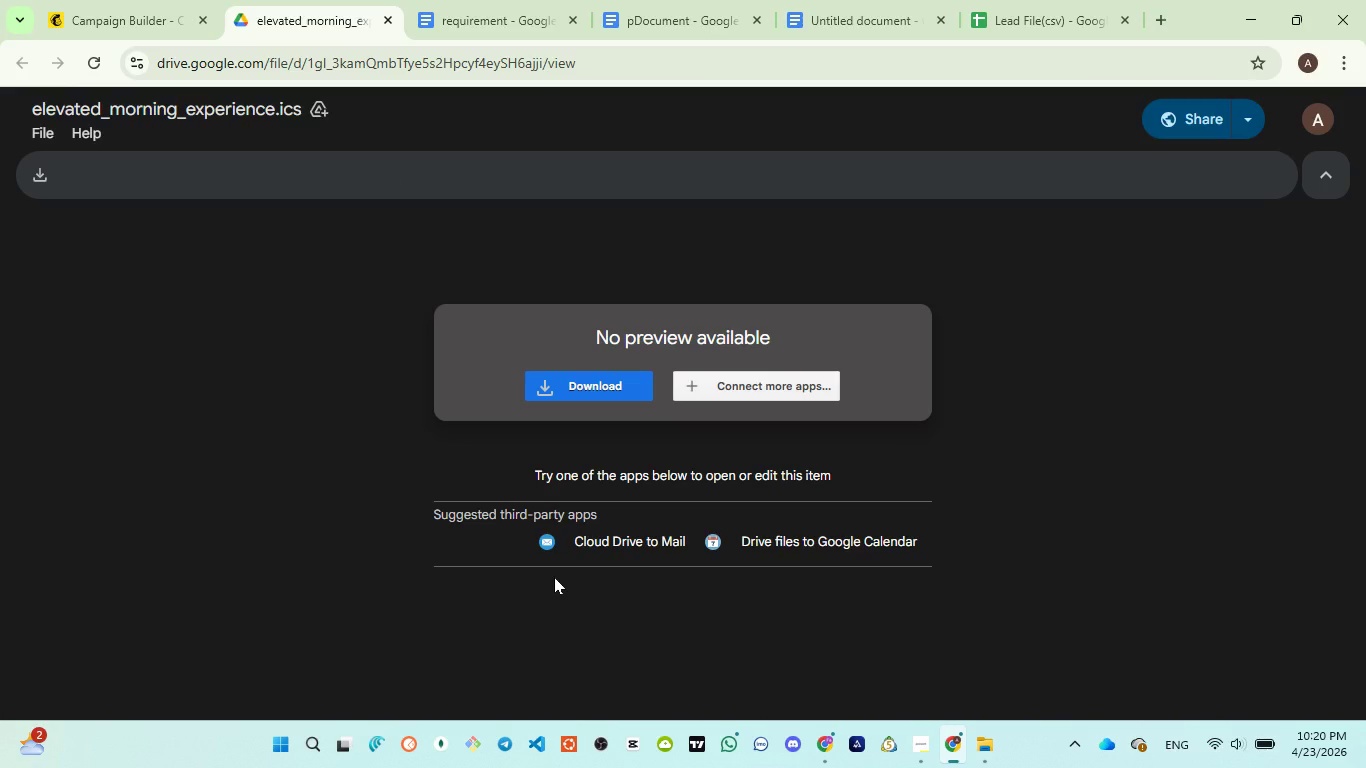 
scroll: coordinate [554, 577], scroll_direction: down, amount: 1.0
 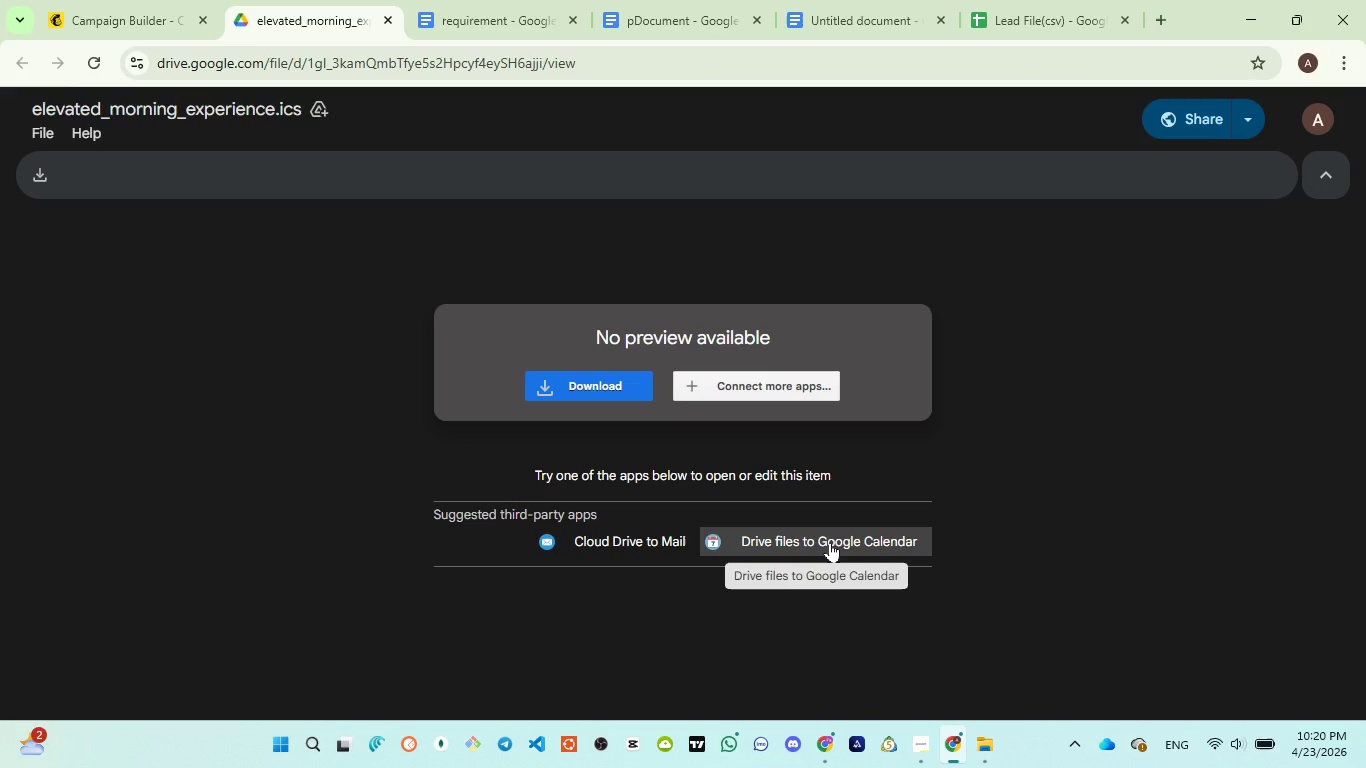 
left_click([830, 542])
 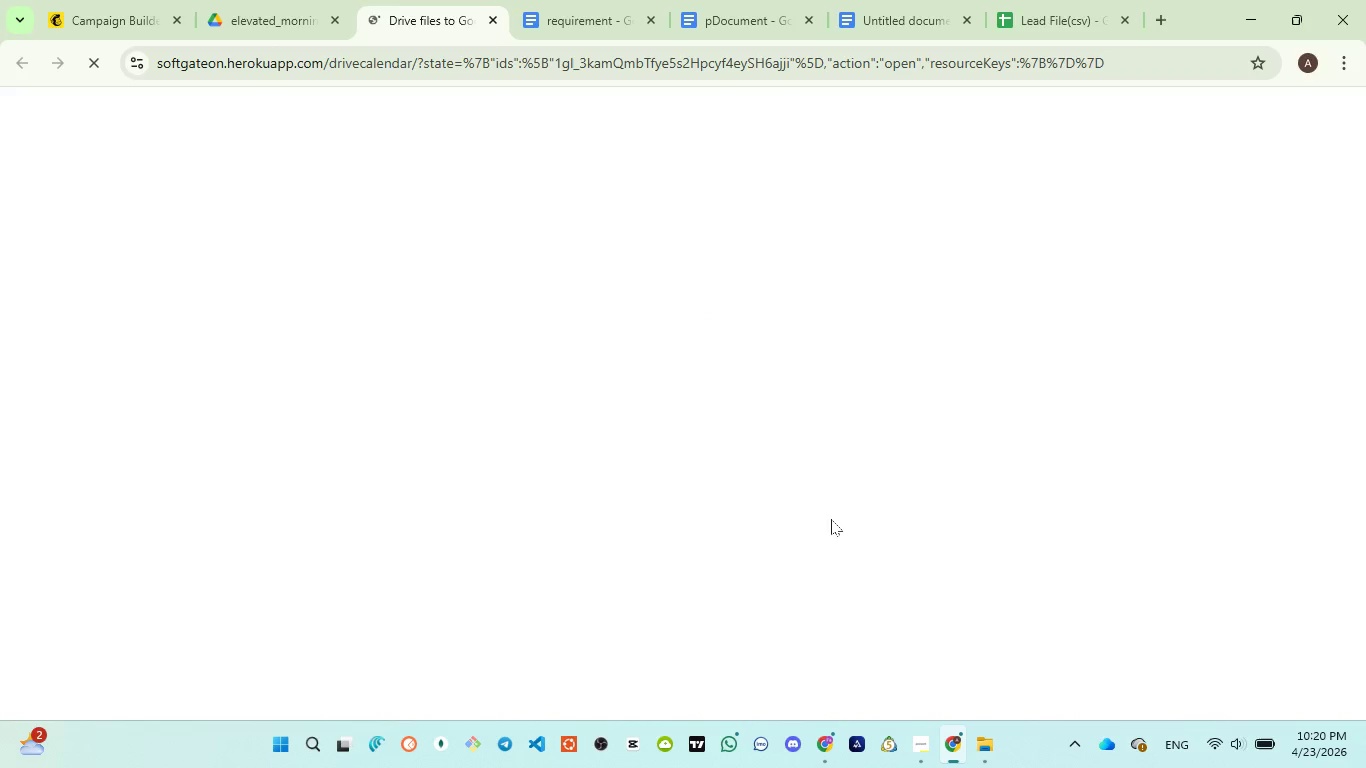 
wait(11.12)
 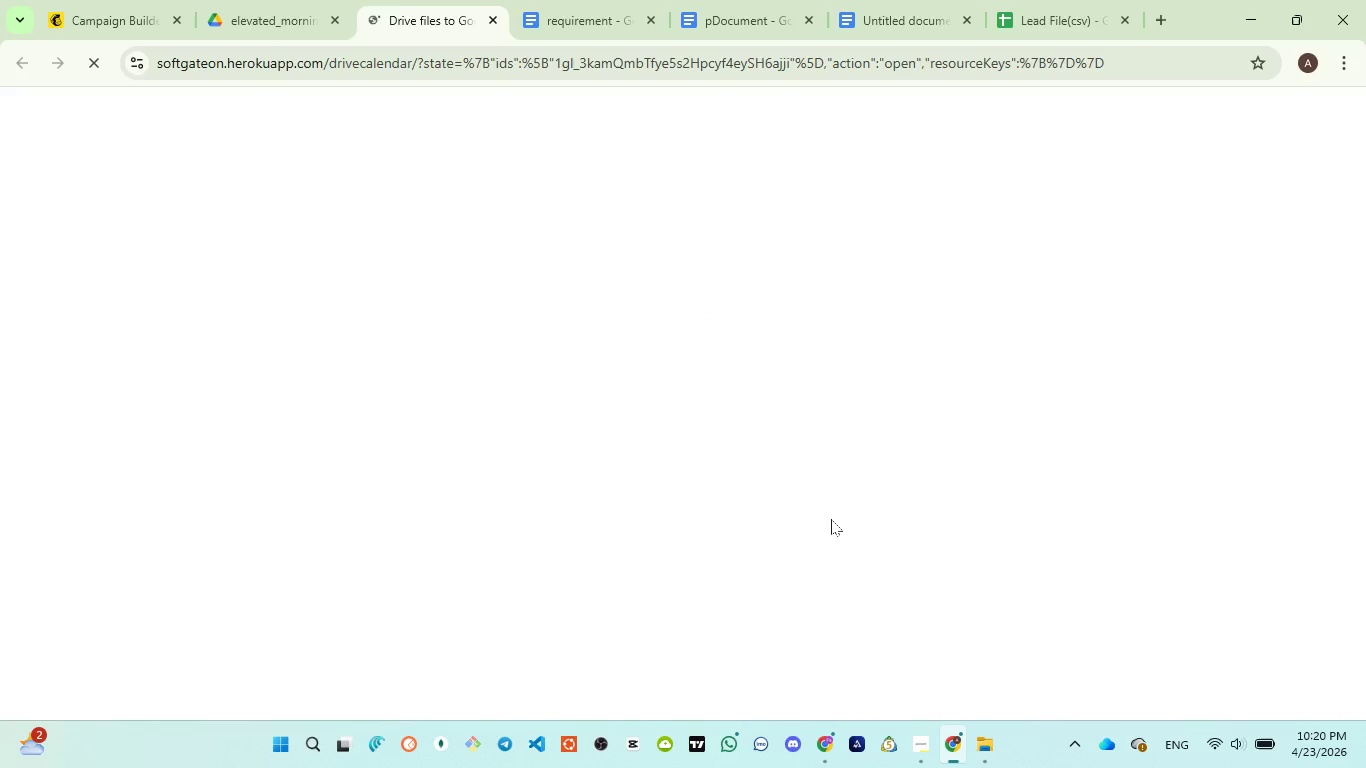 
scroll: coordinate [596, 405], scroll_direction: down, amount: 10.0
 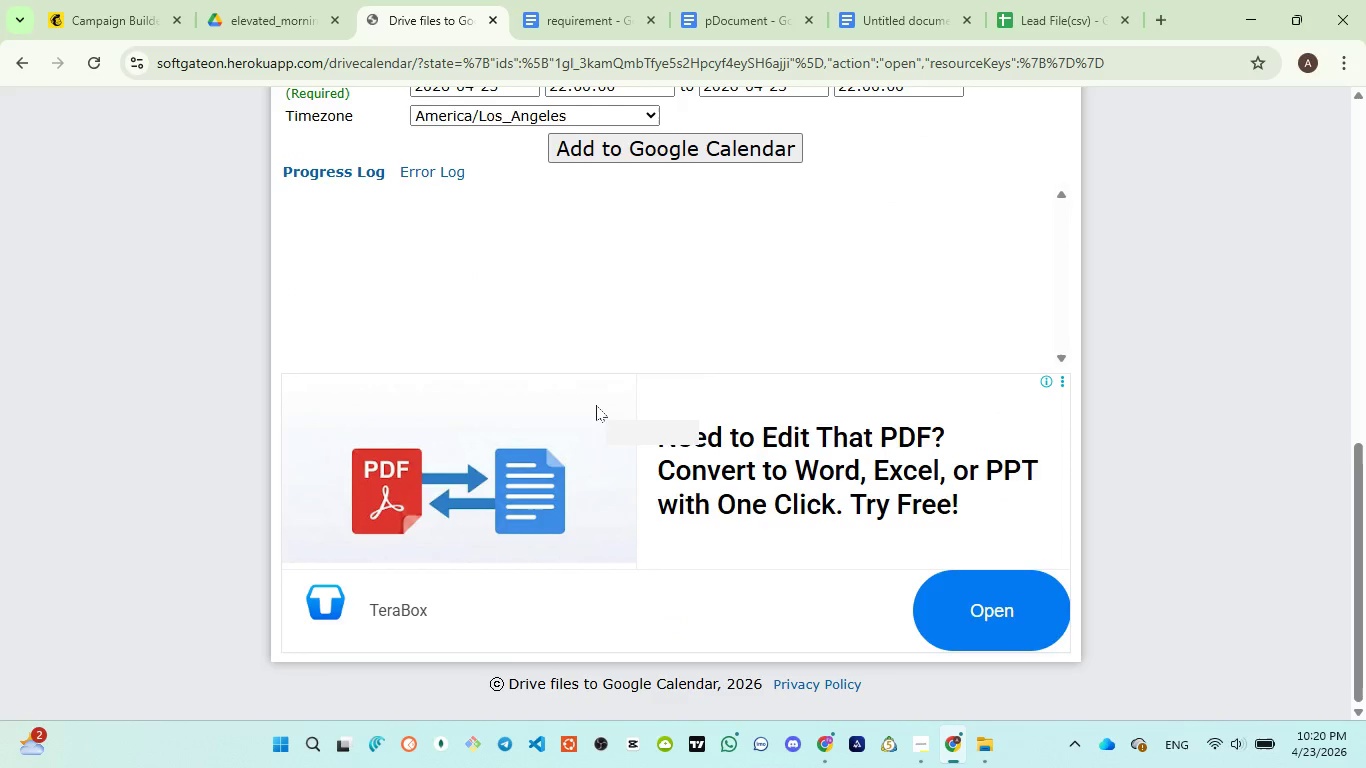 
scroll: coordinate [534, 289], scroll_direction: up, amount: 11.0
 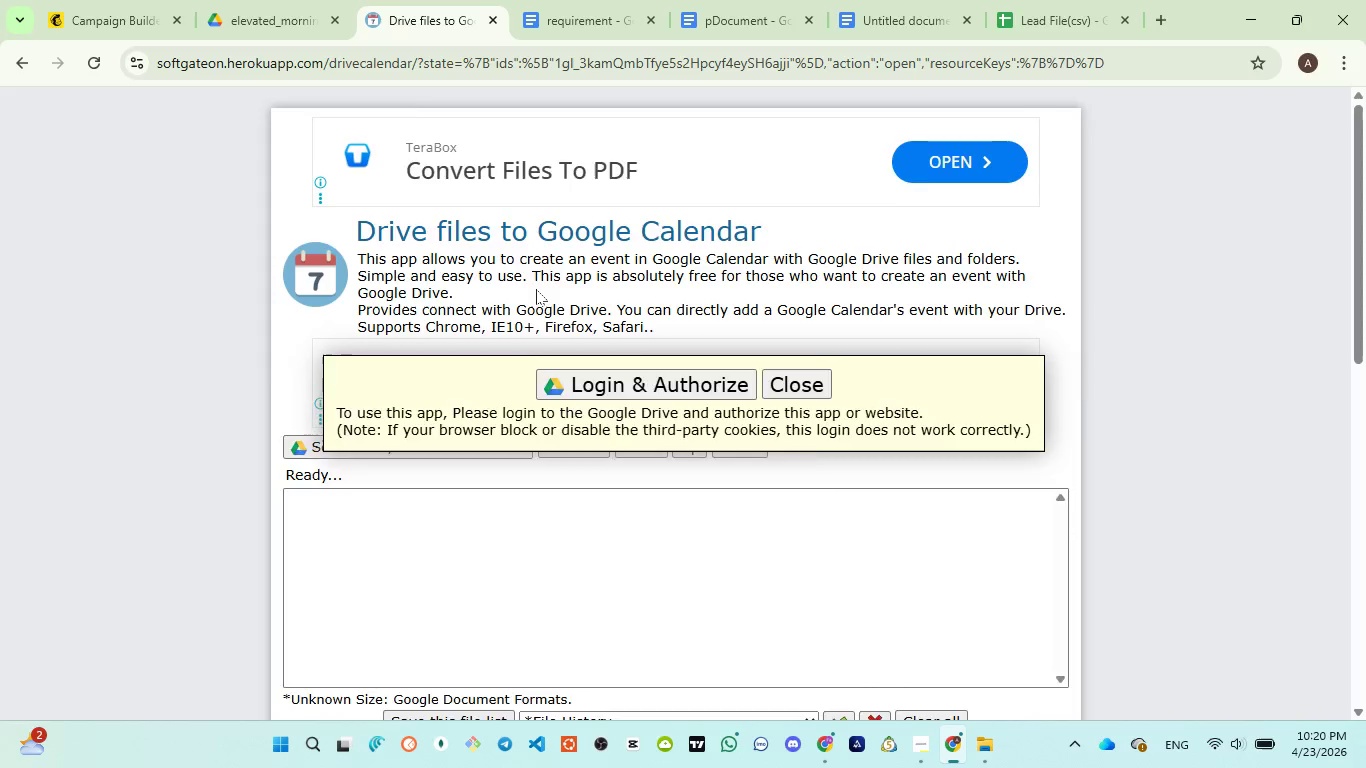 
scroll: coordinate [536, 290], scroll_direction: down, amount: 4.0
 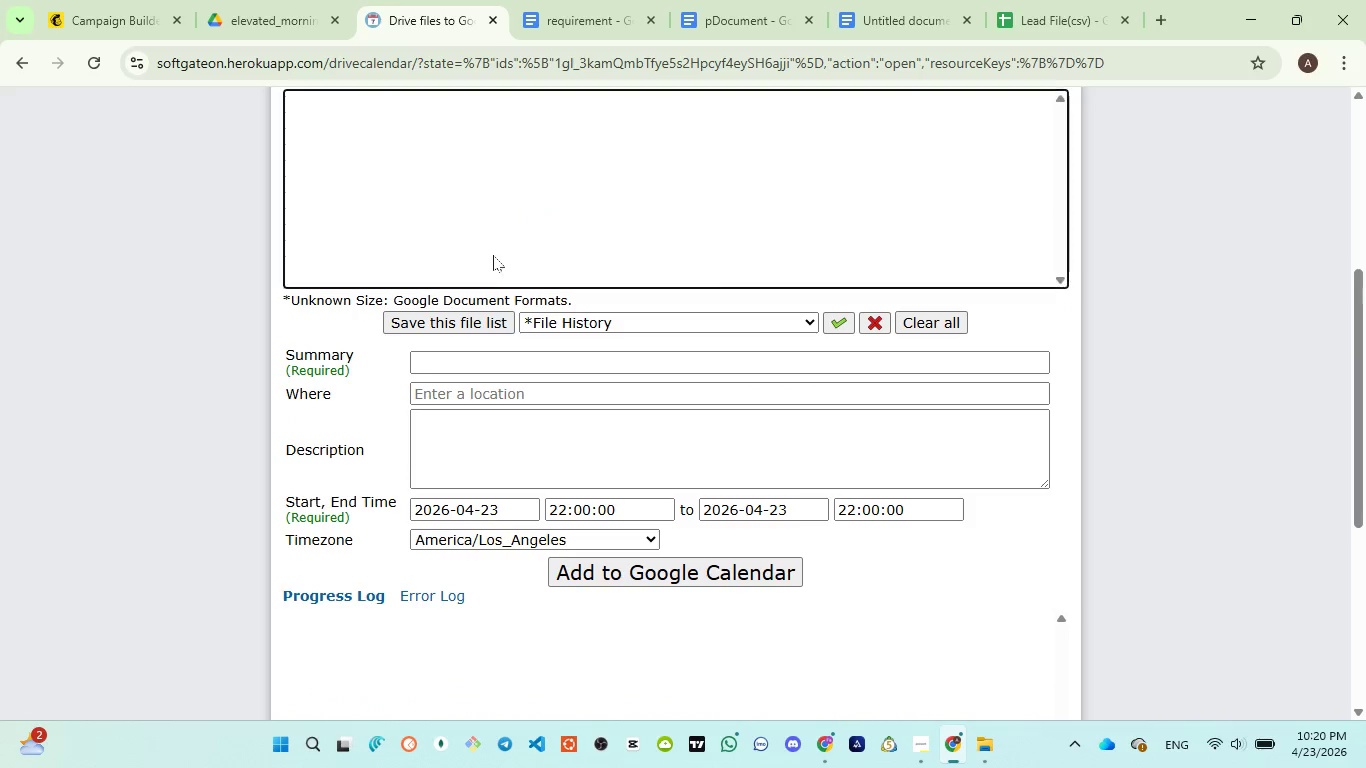 
left_click([493, 255])
 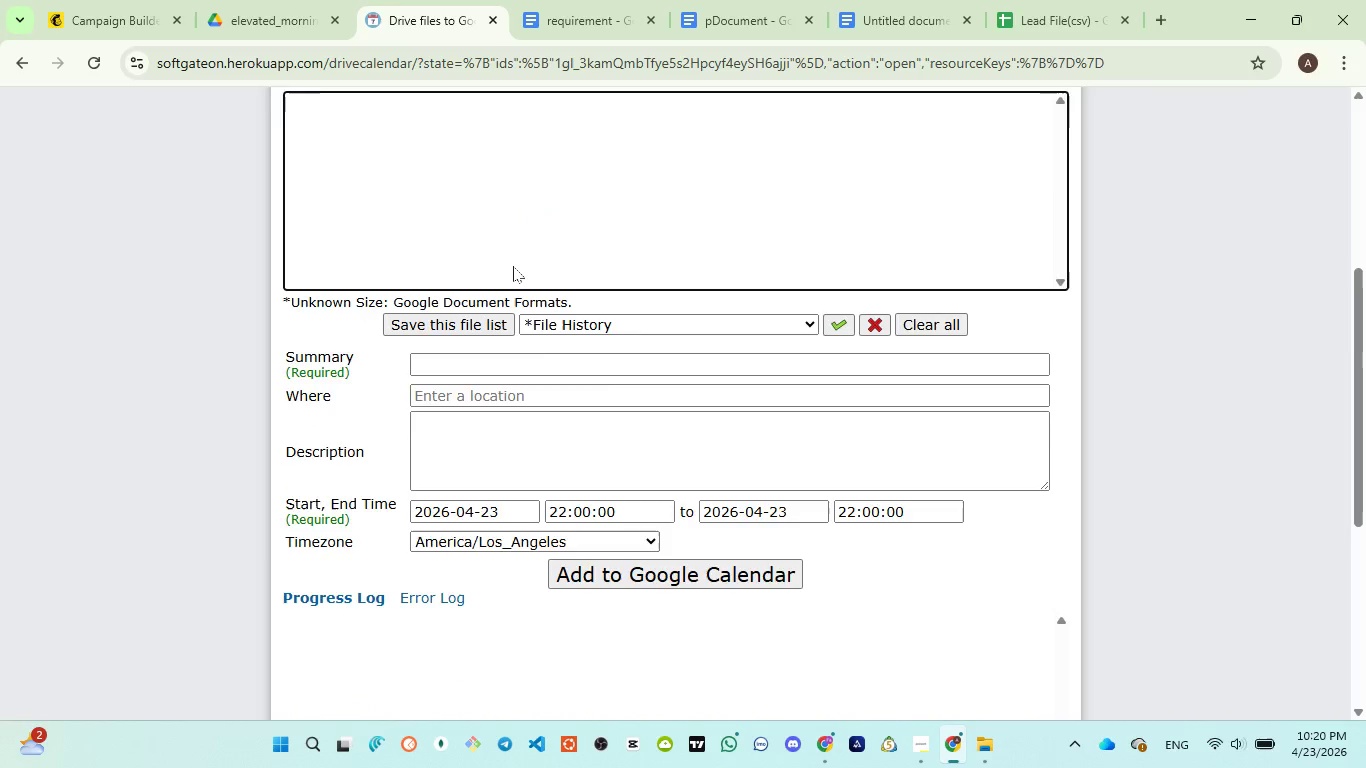 
scroll: coordinate [511, 366], scroll_direction: up, amount: 4.0
 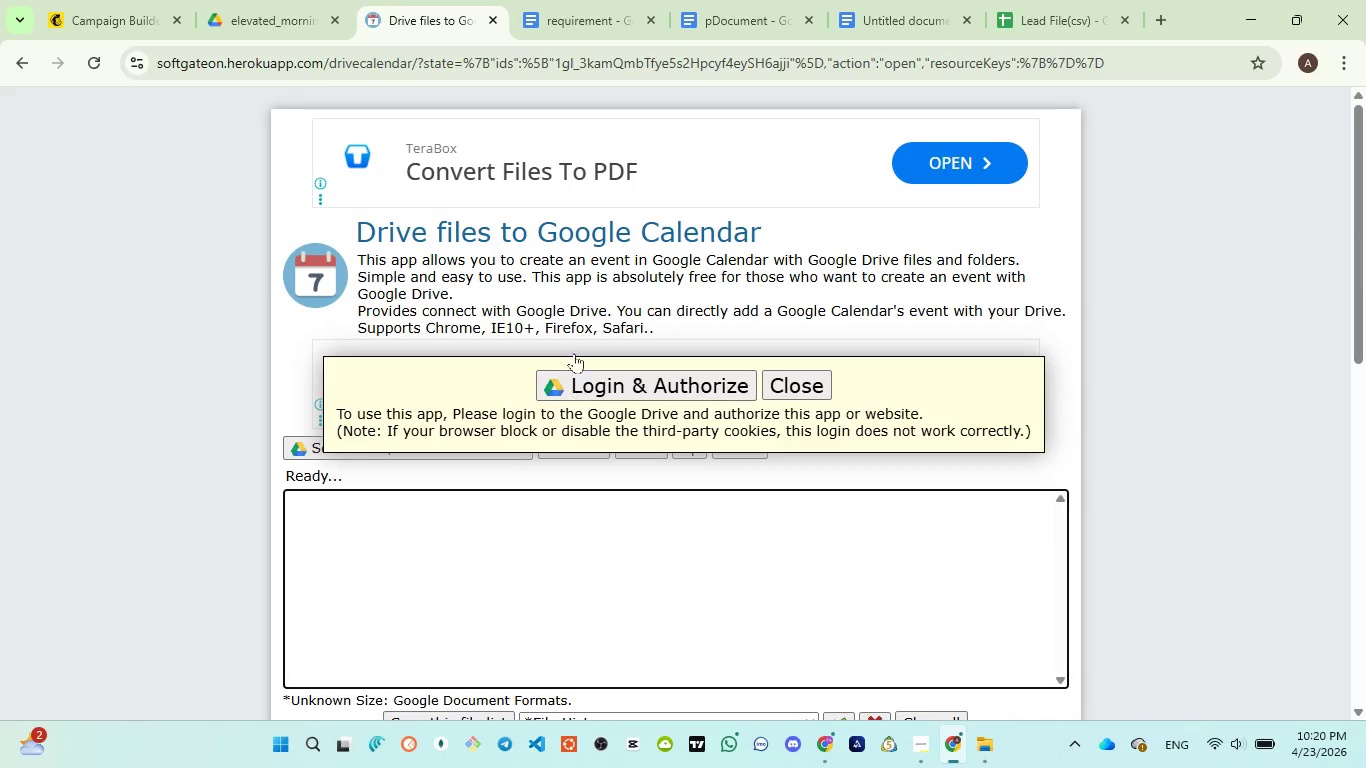 
scroll: coordinate [618, 359], scroll_direction: down, amount: 4.0
 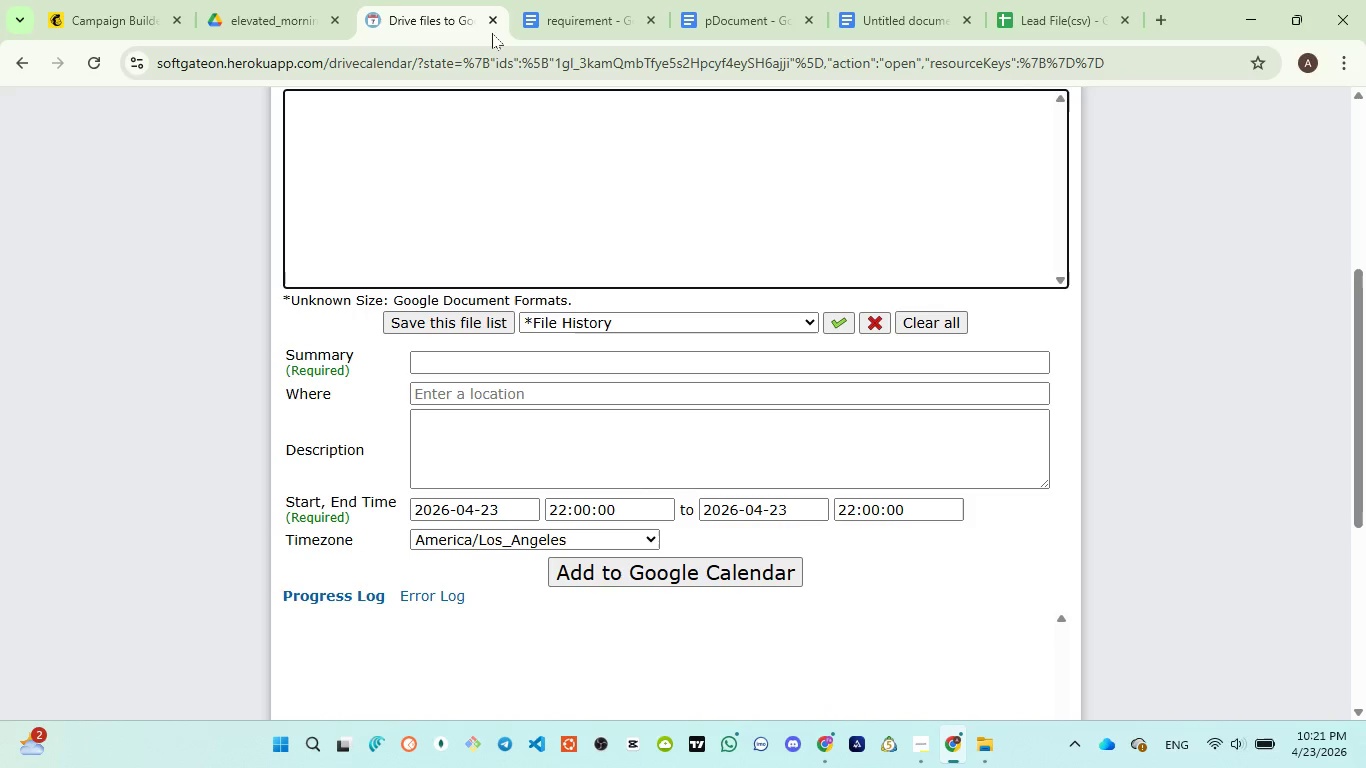 
left_click([497, 16])
 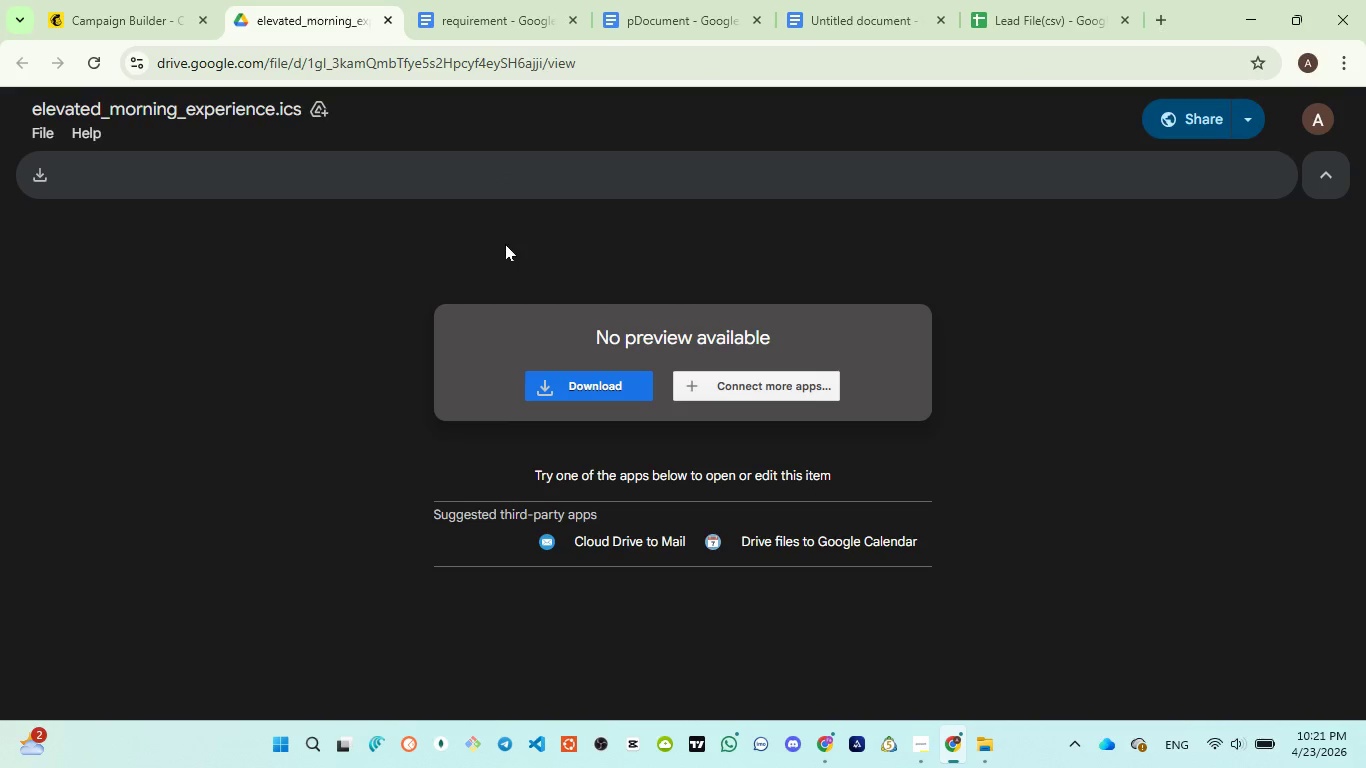 
mouse_move([645, 389])
 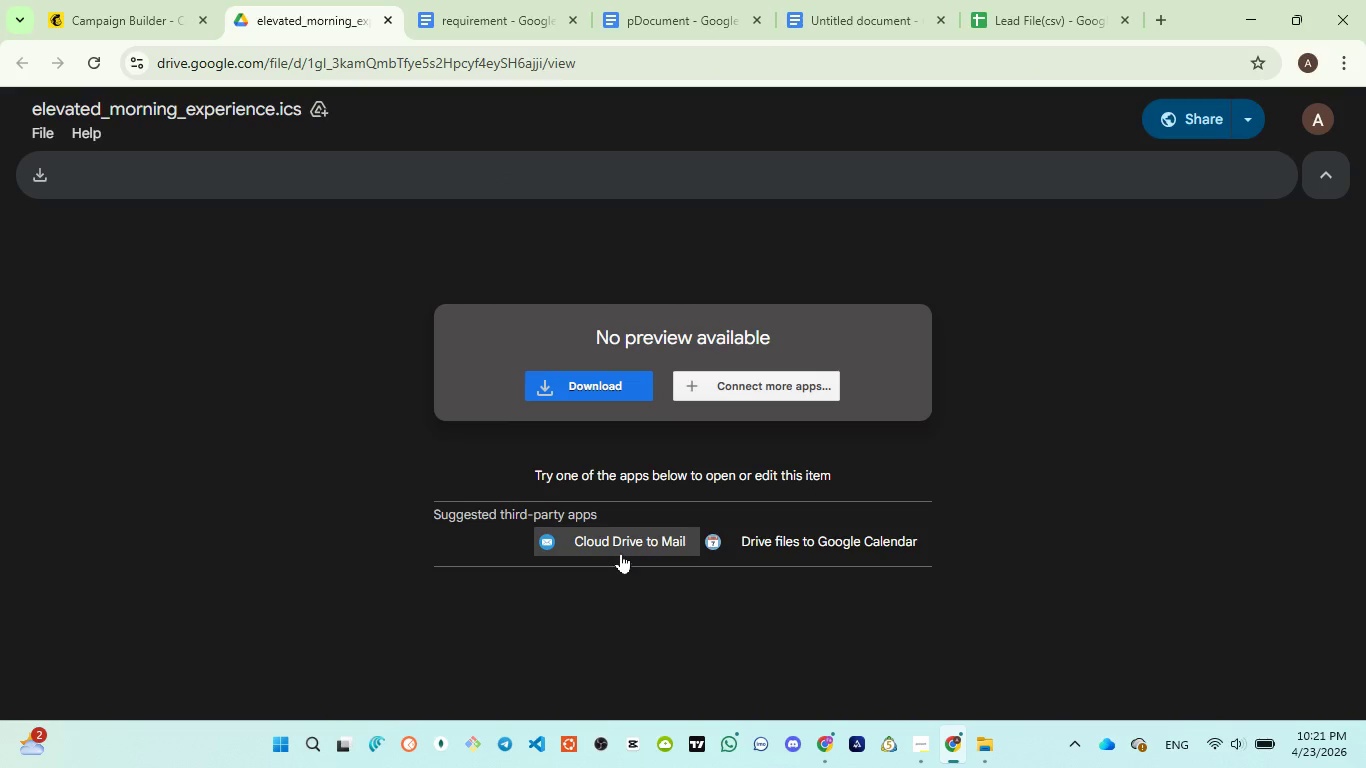 
left_click([621, 552])
 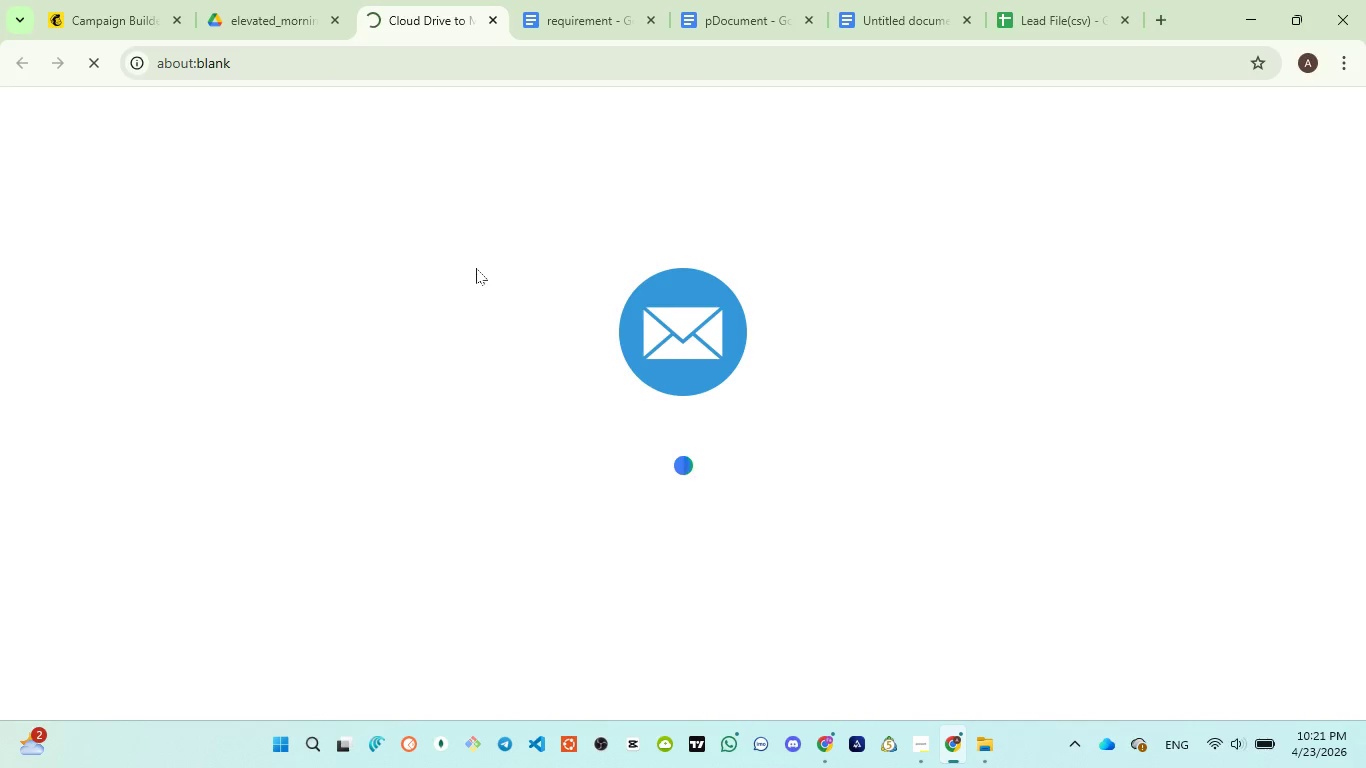 
wait(7.97)
 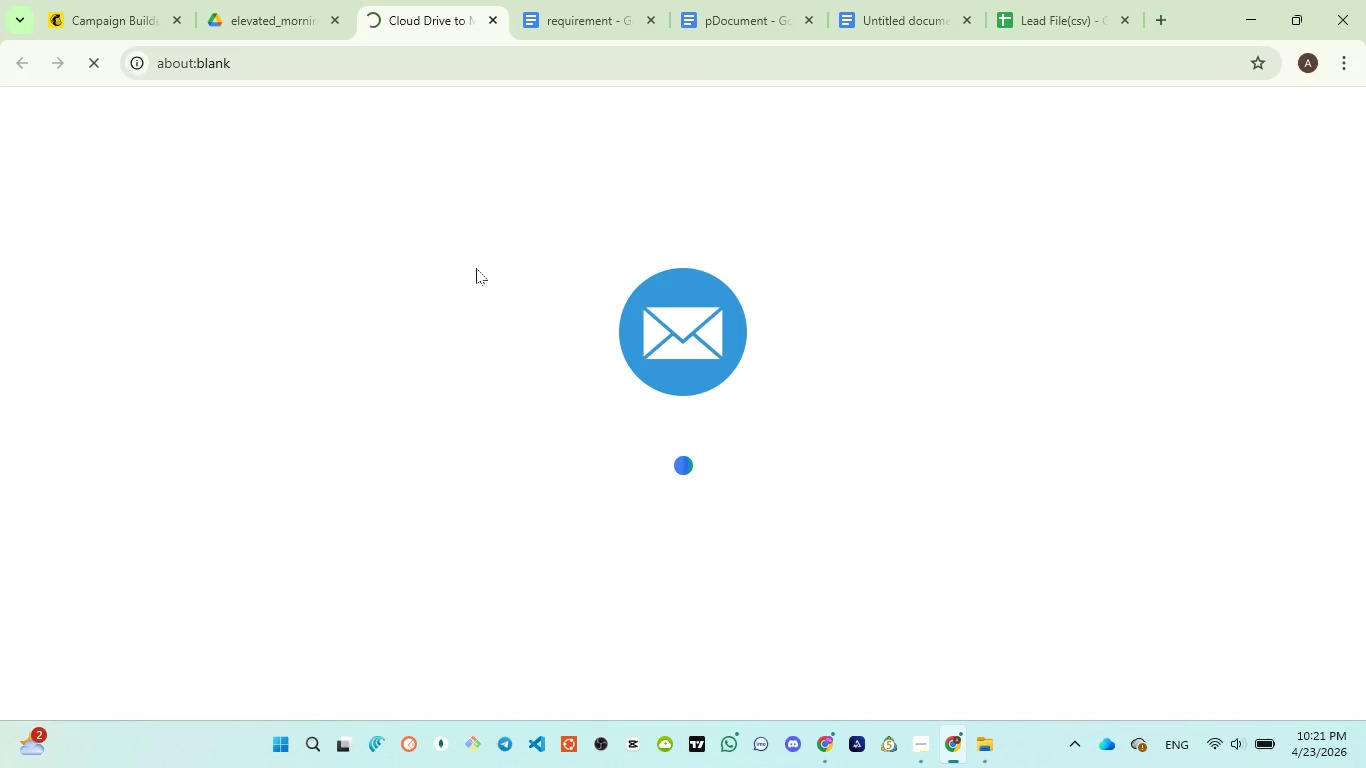 
scroll: coordinate [532, 427], scroll_direction: down, amount: 1.0
 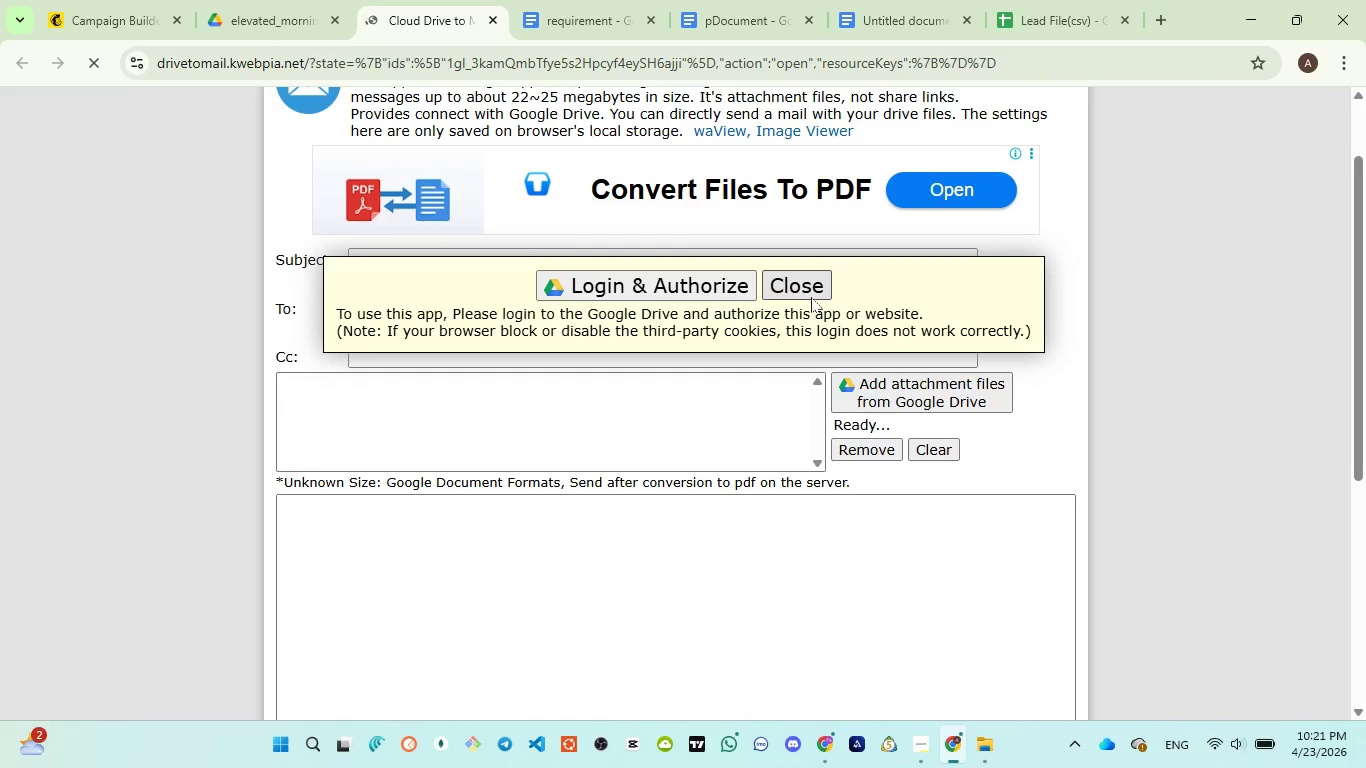 
left_click([811, 291])
 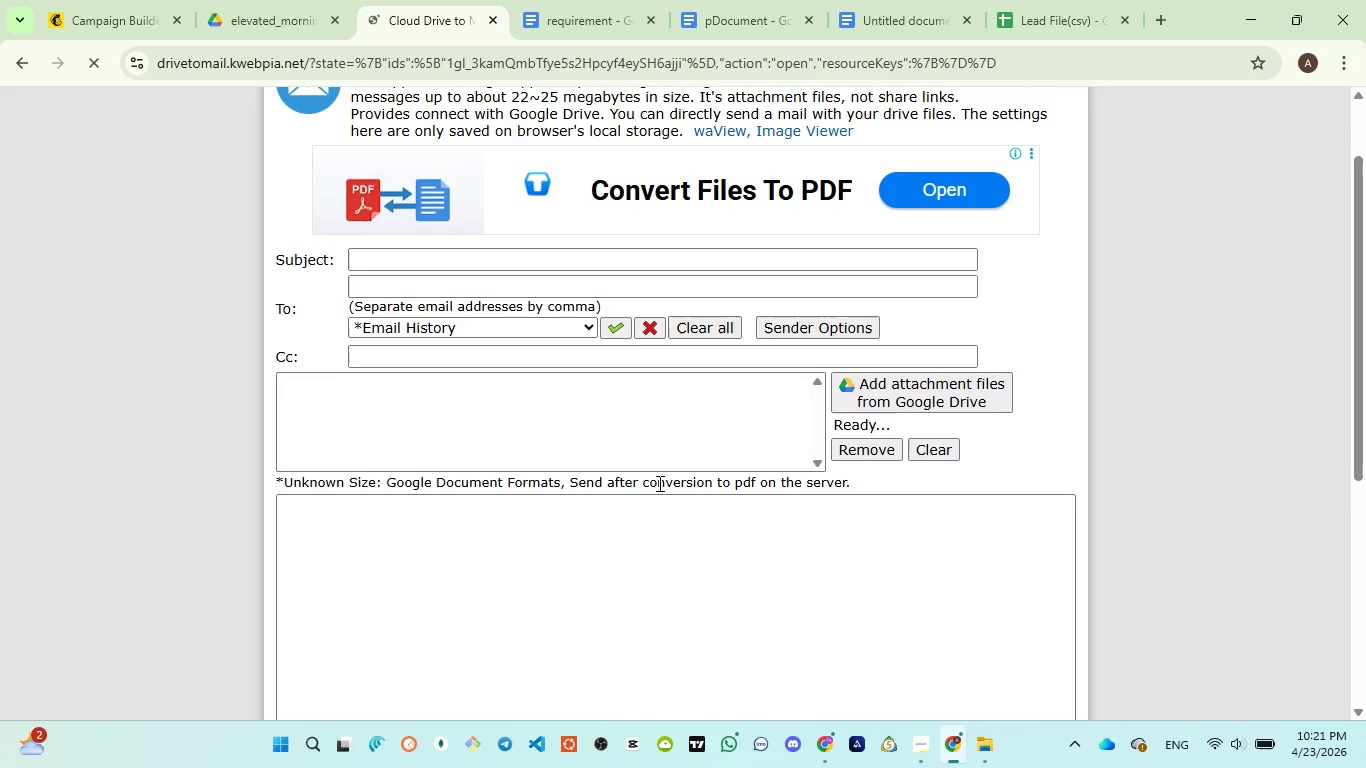 
scroll: coordinate [654, 488], scroll_direction: down, amount: 3.0
 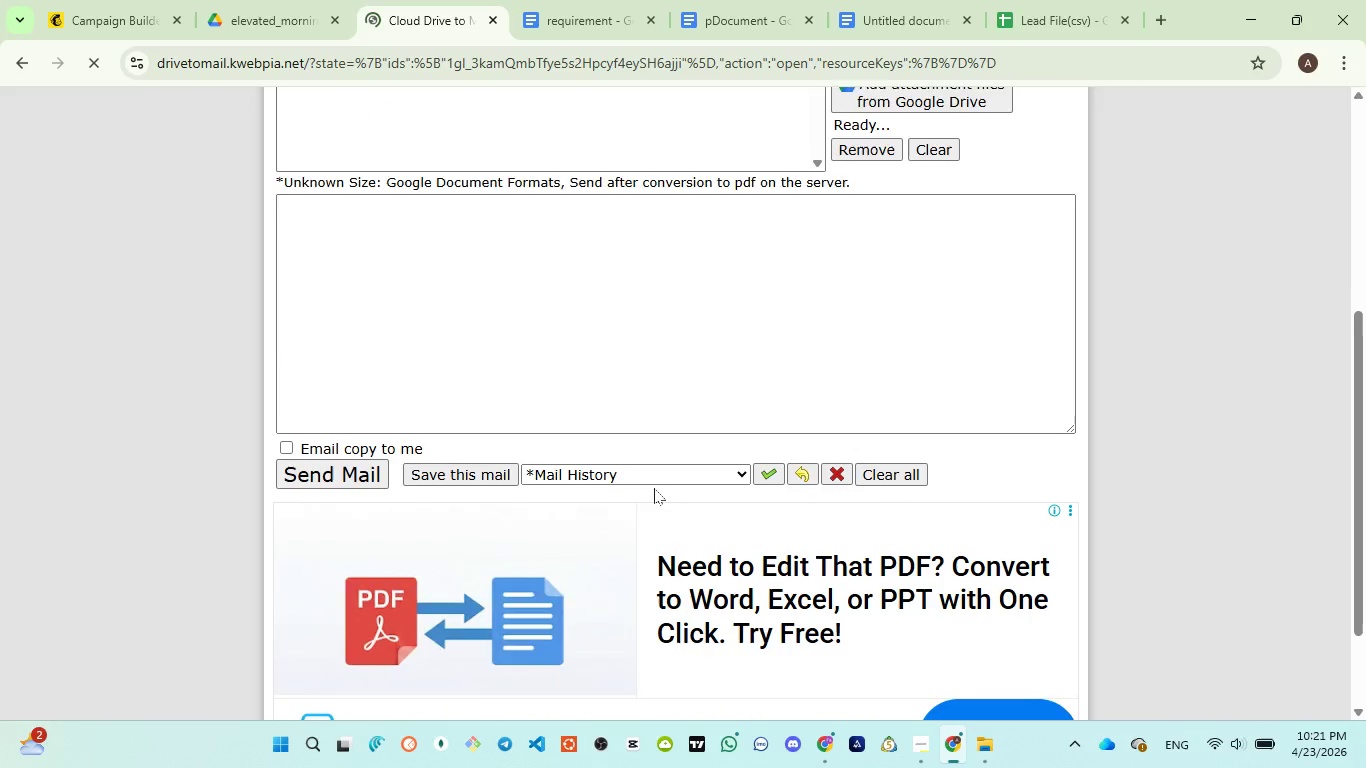 
scroll: coordinate [655, 483], scroll_direction: up, amount: 6.0
 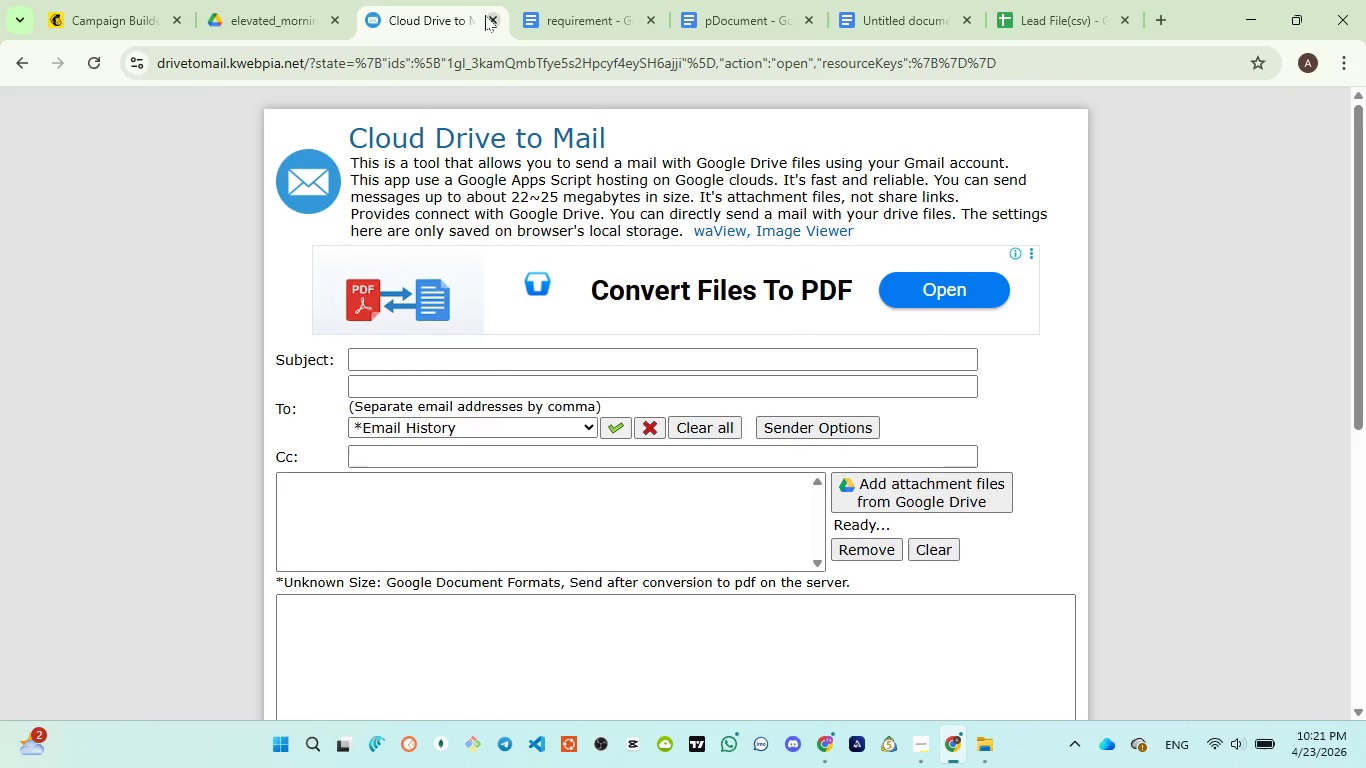 
left_click([496, 18])
 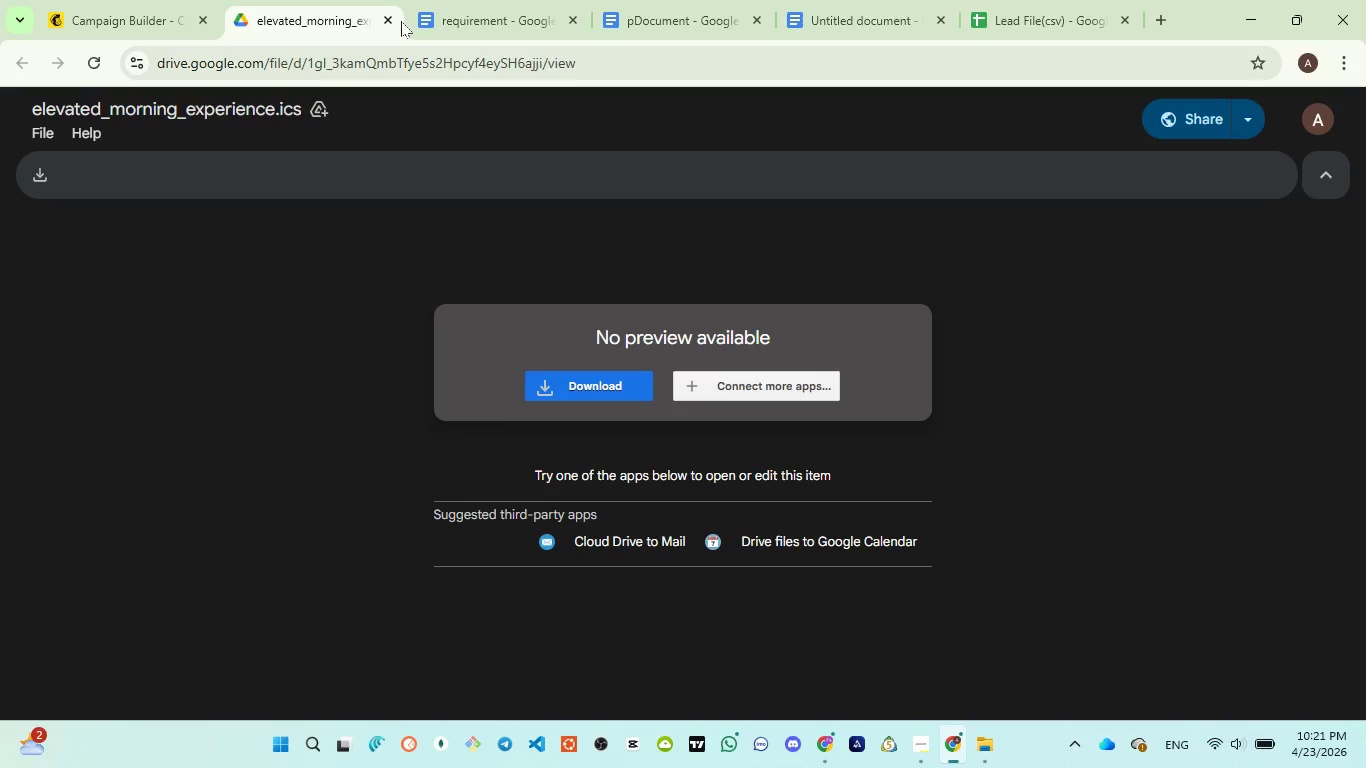 
left_click([393, 18])
 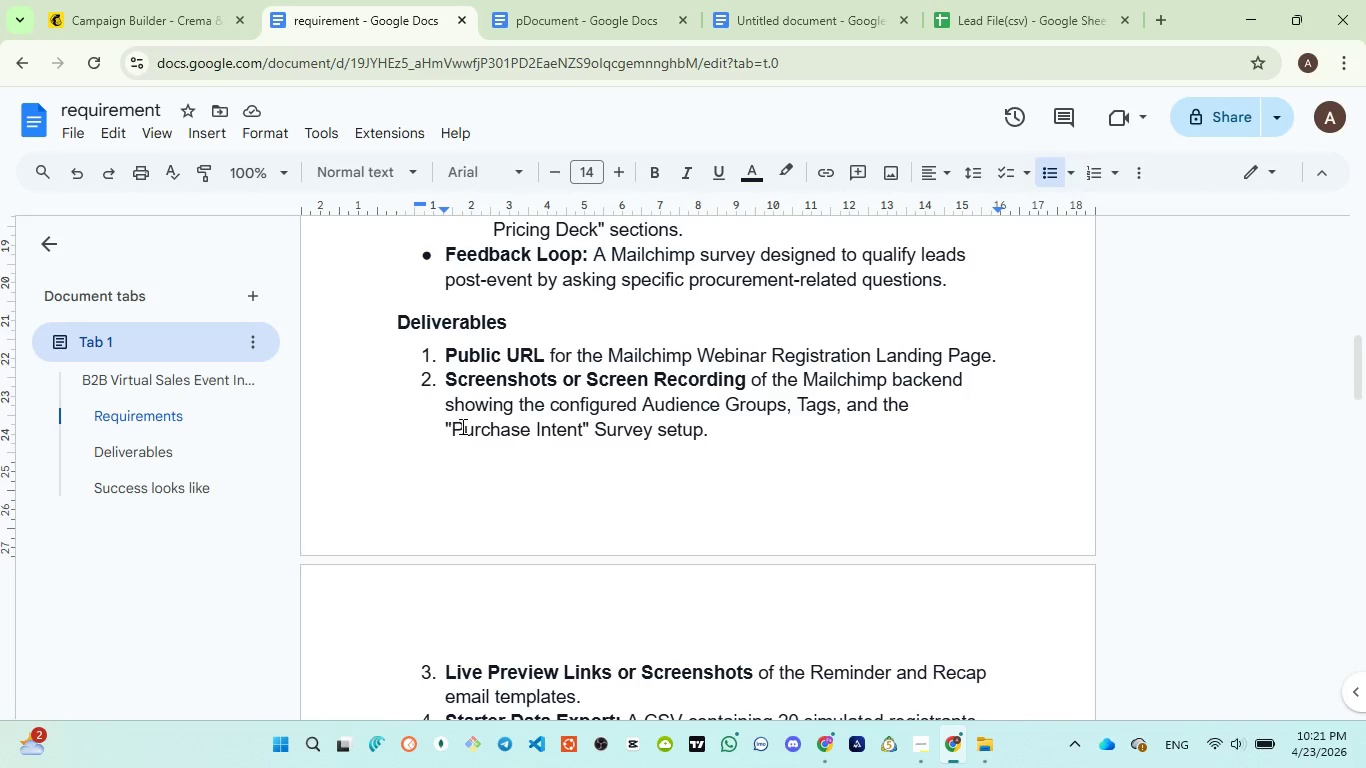 
left_click([536, 2])
 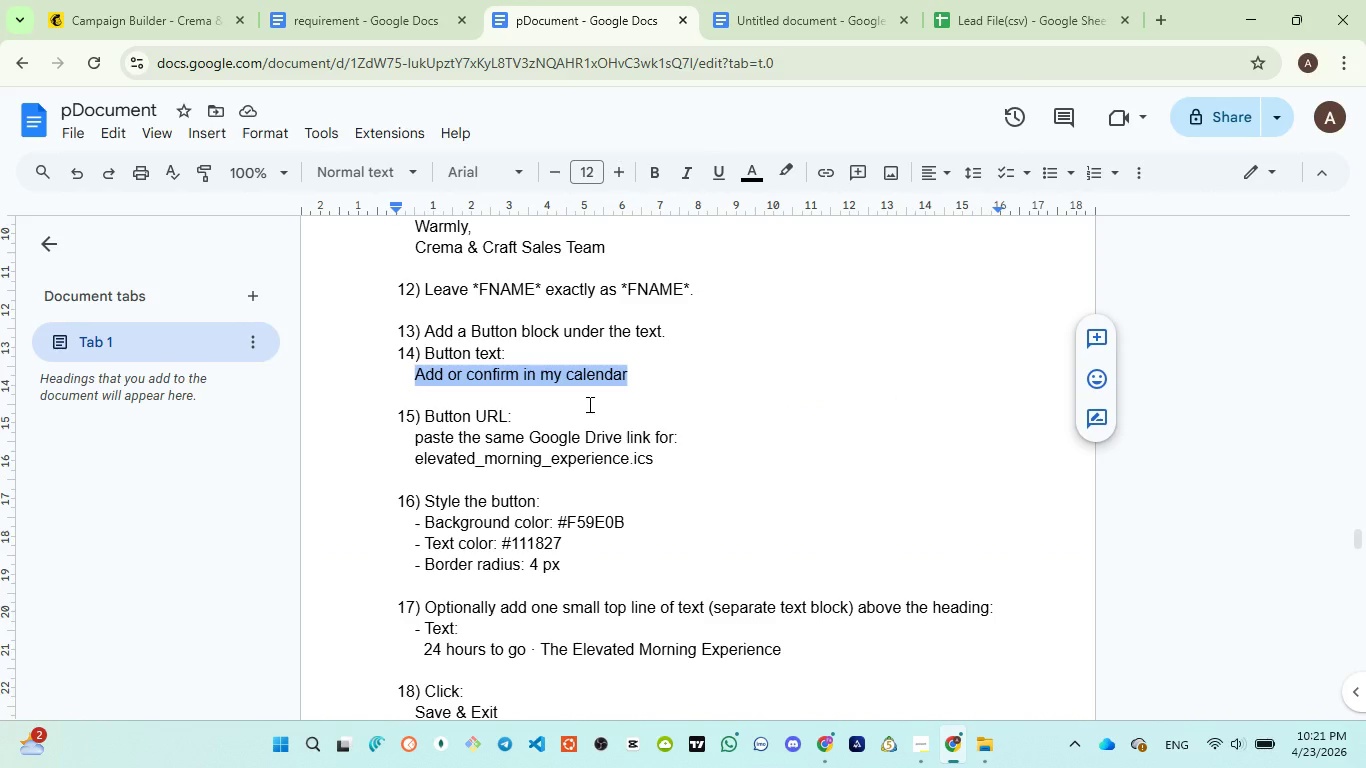 
scroll: coordinate [606, 443], scroll_direction: down, amount: 3.0
 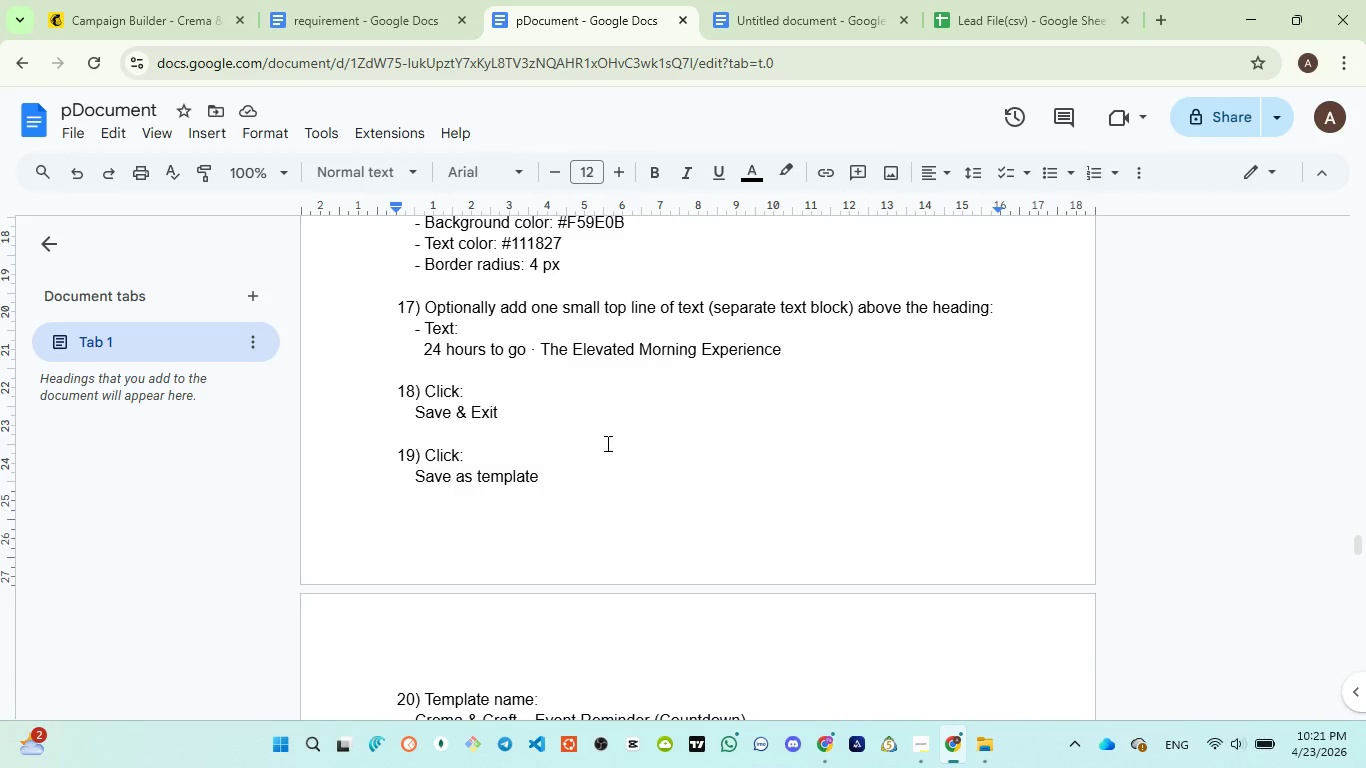 
wait(10.66)
 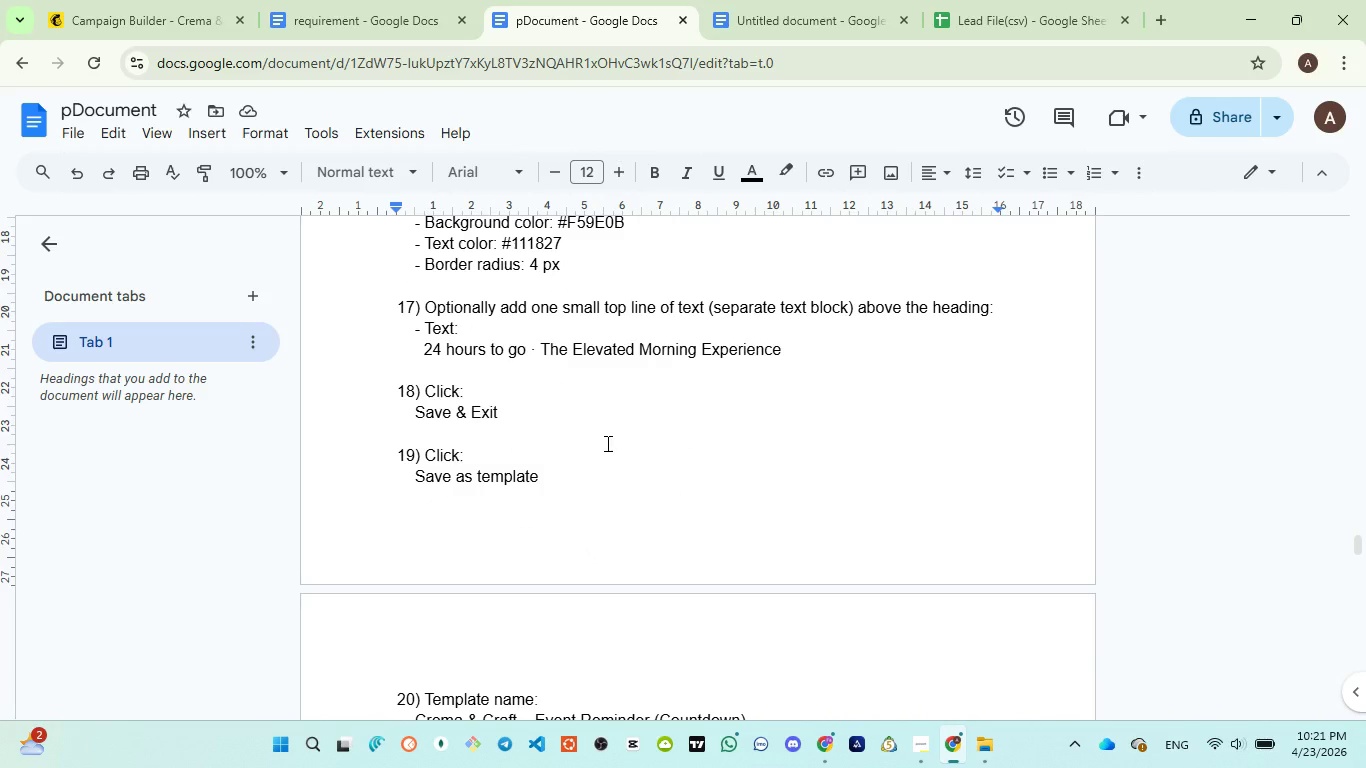 
scroll: coordinate [440, 367], scroll_direction: down, amount: 3.0
 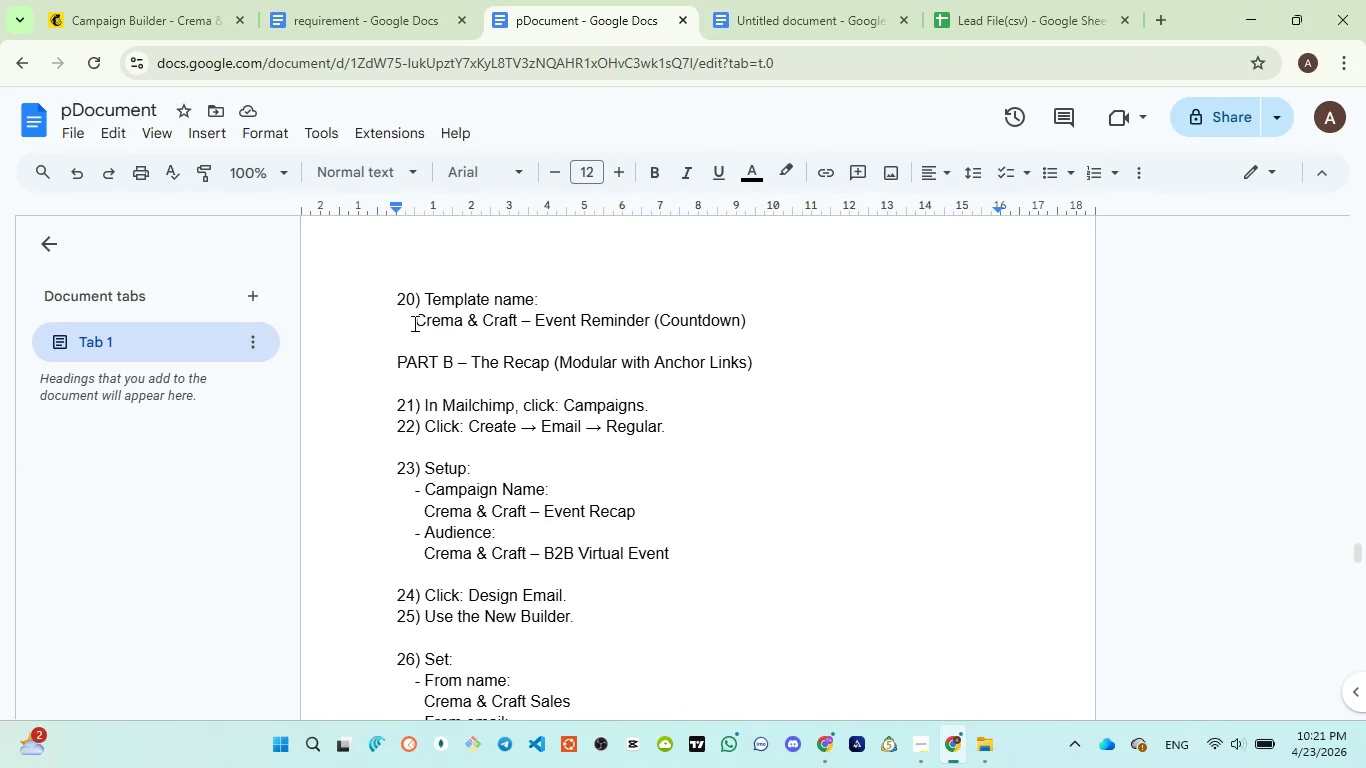 
left_click_drag(start_coordinate=[417, 318], to_coordinate=[755, 314])
 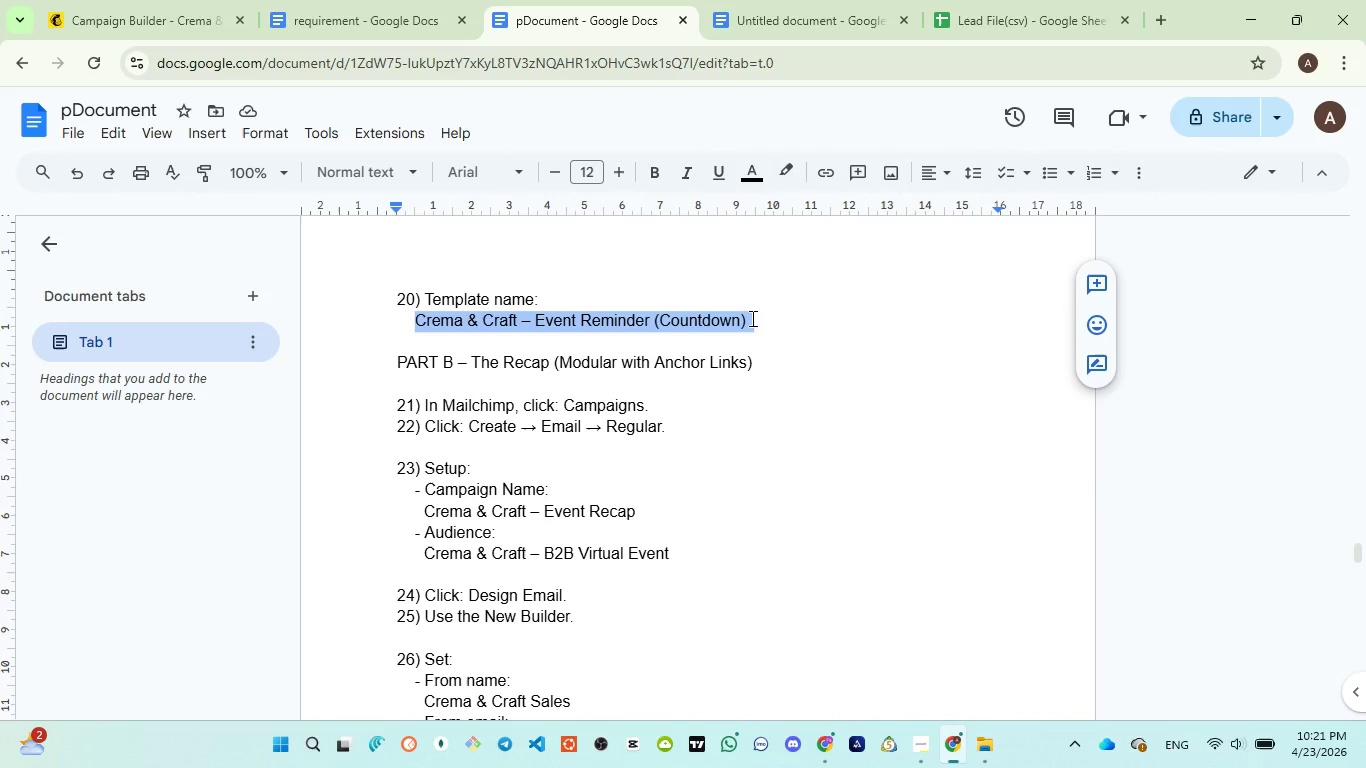 
key(Control+C)
 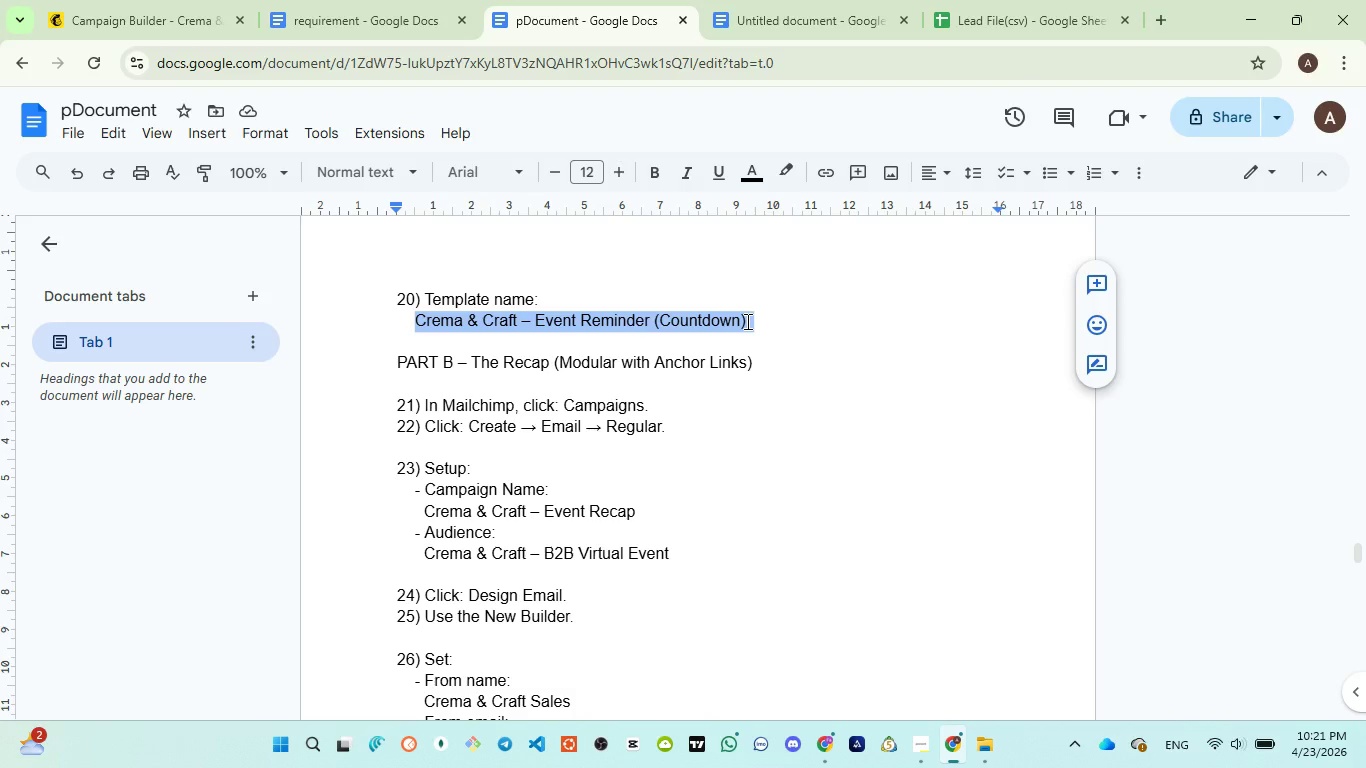 
key(Control+C)
 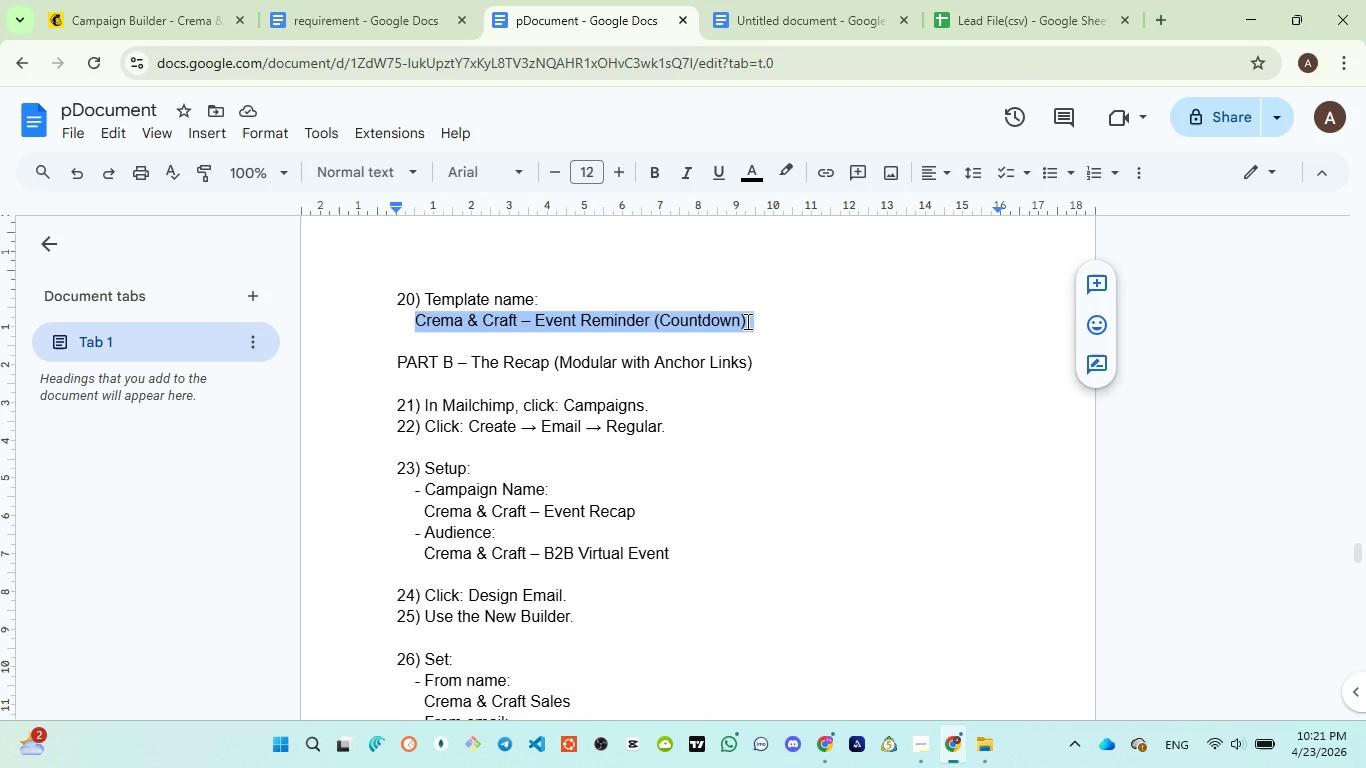 
key(Control+C)
 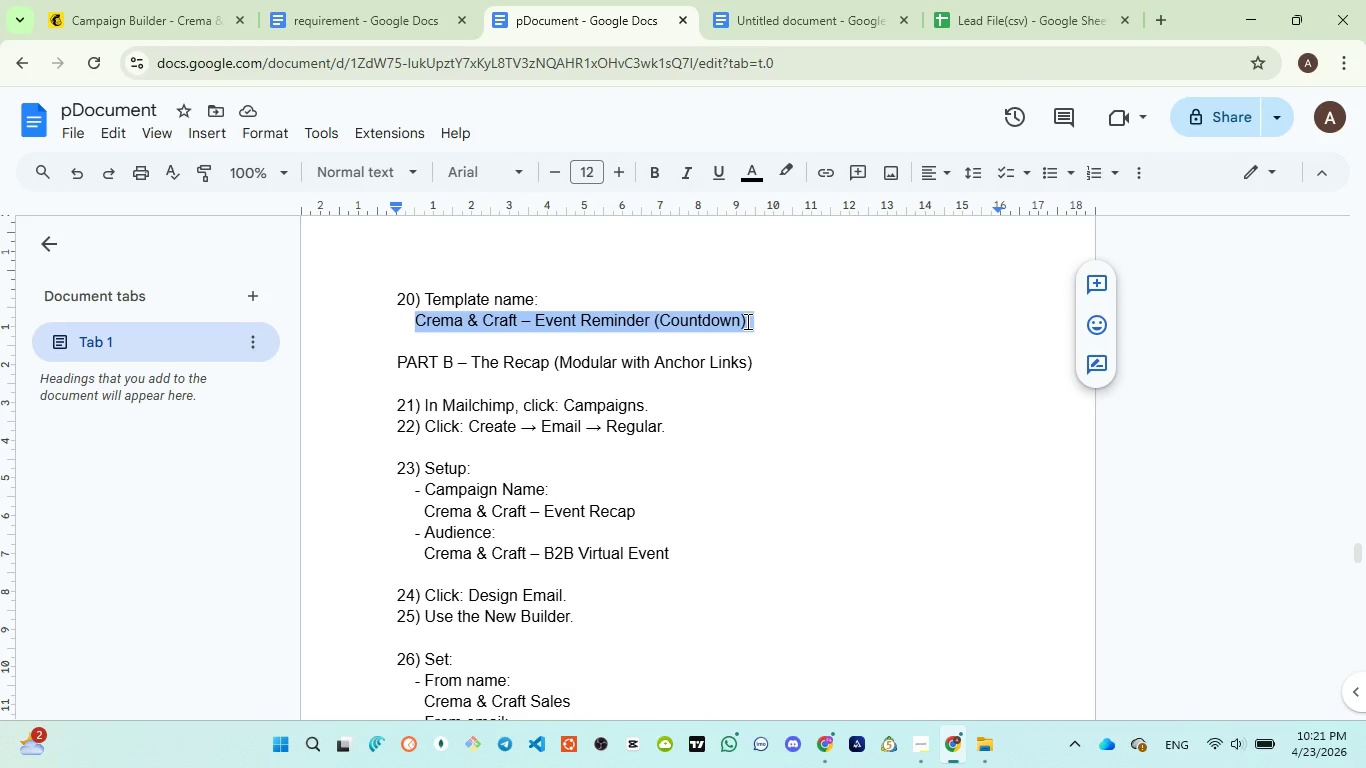 
key(Control+C)
 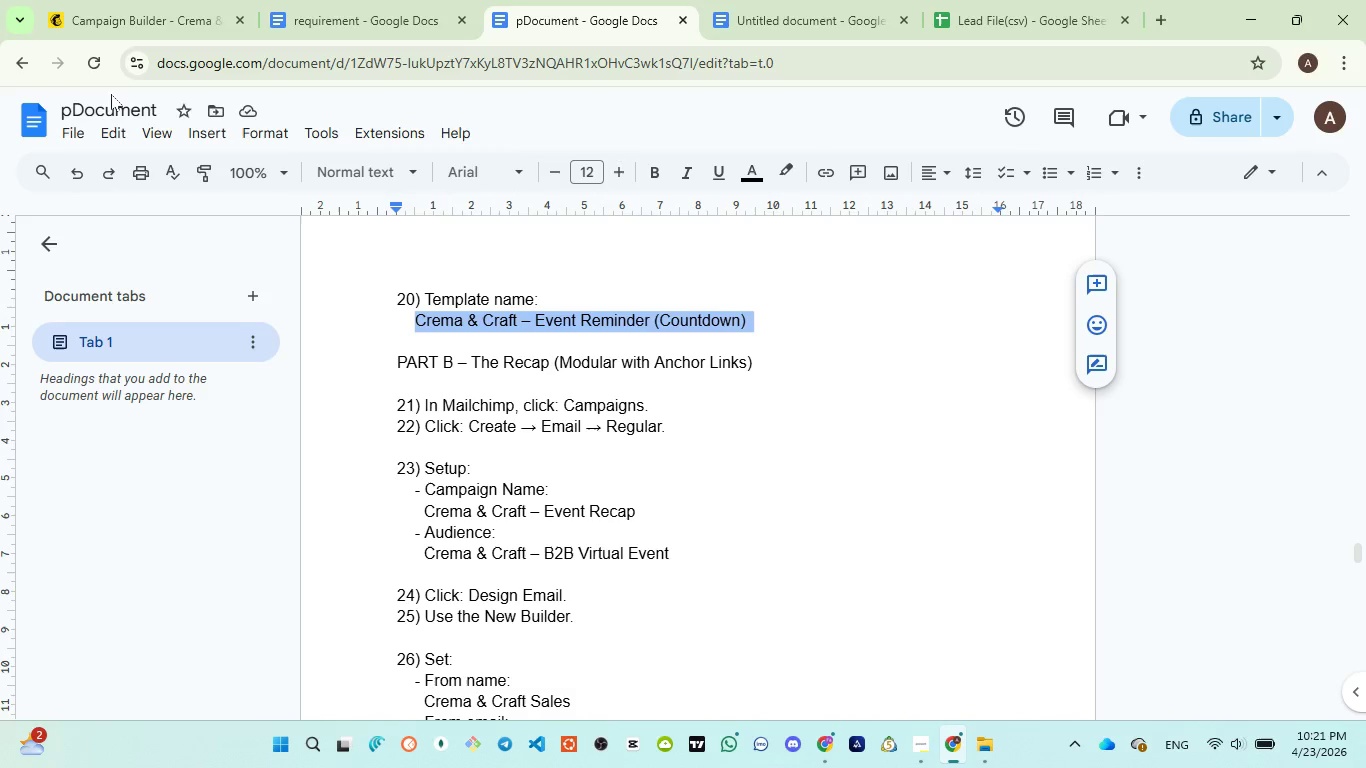 
left_click([121, 32])
 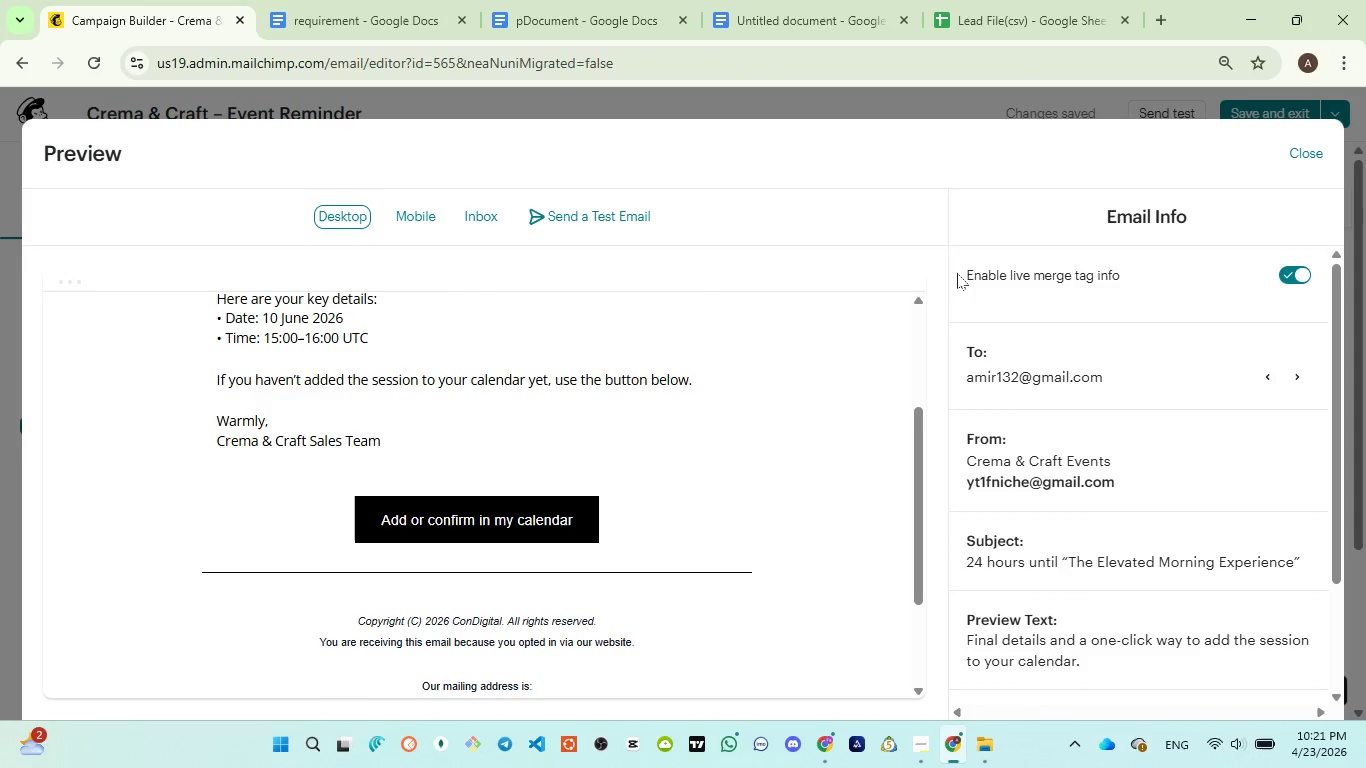 
scroll: coordinate [879, 464], scroll_direction: up, amount: 4.0
 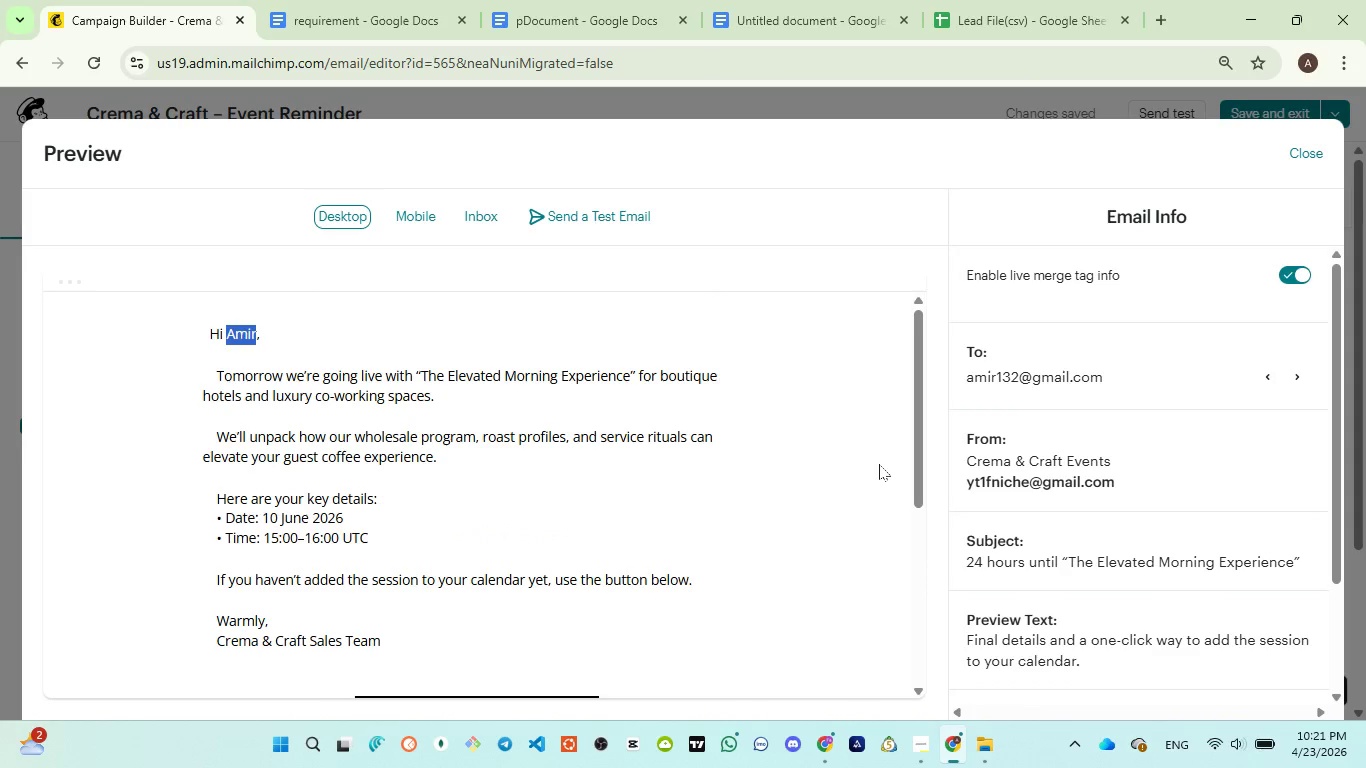 
scroll: coordinate [879, 464], scroll_direction: down, amount: 1.0
 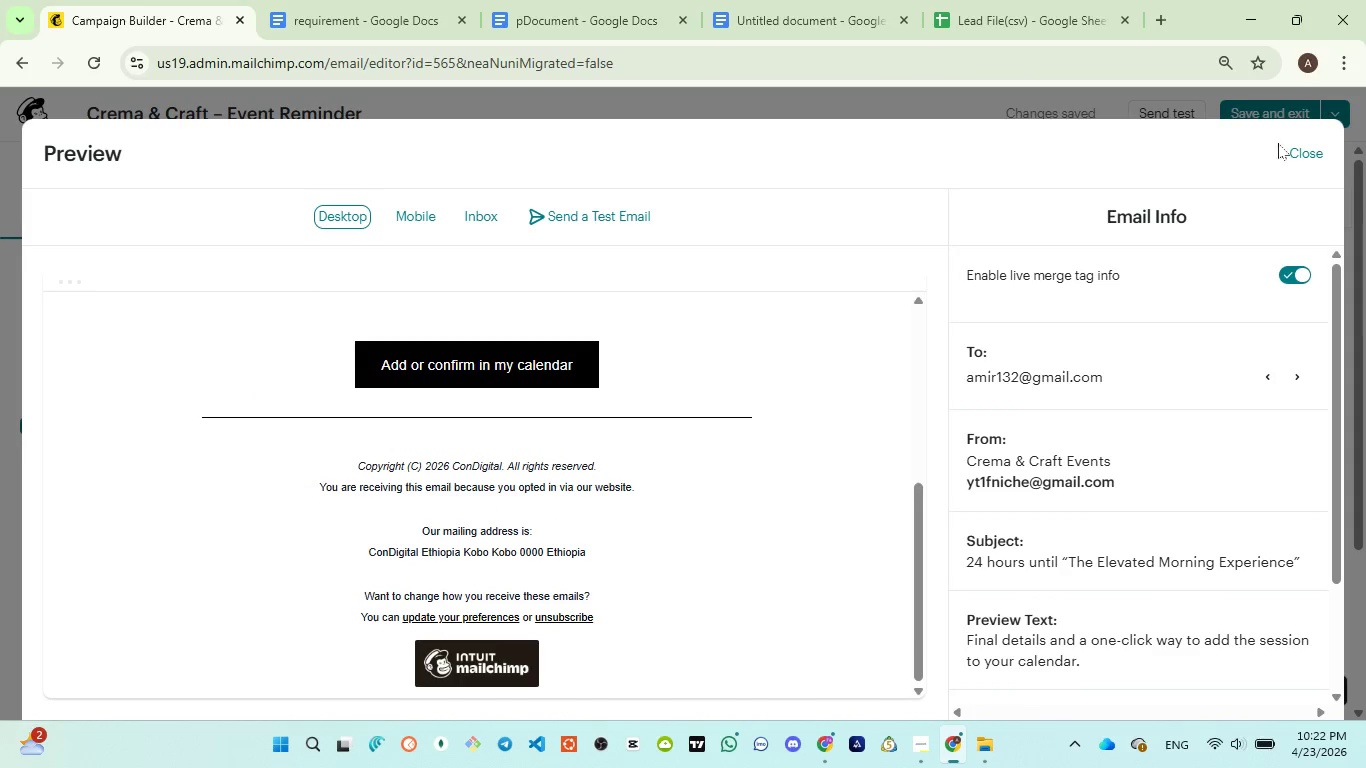 
left_click([1293, 152])
 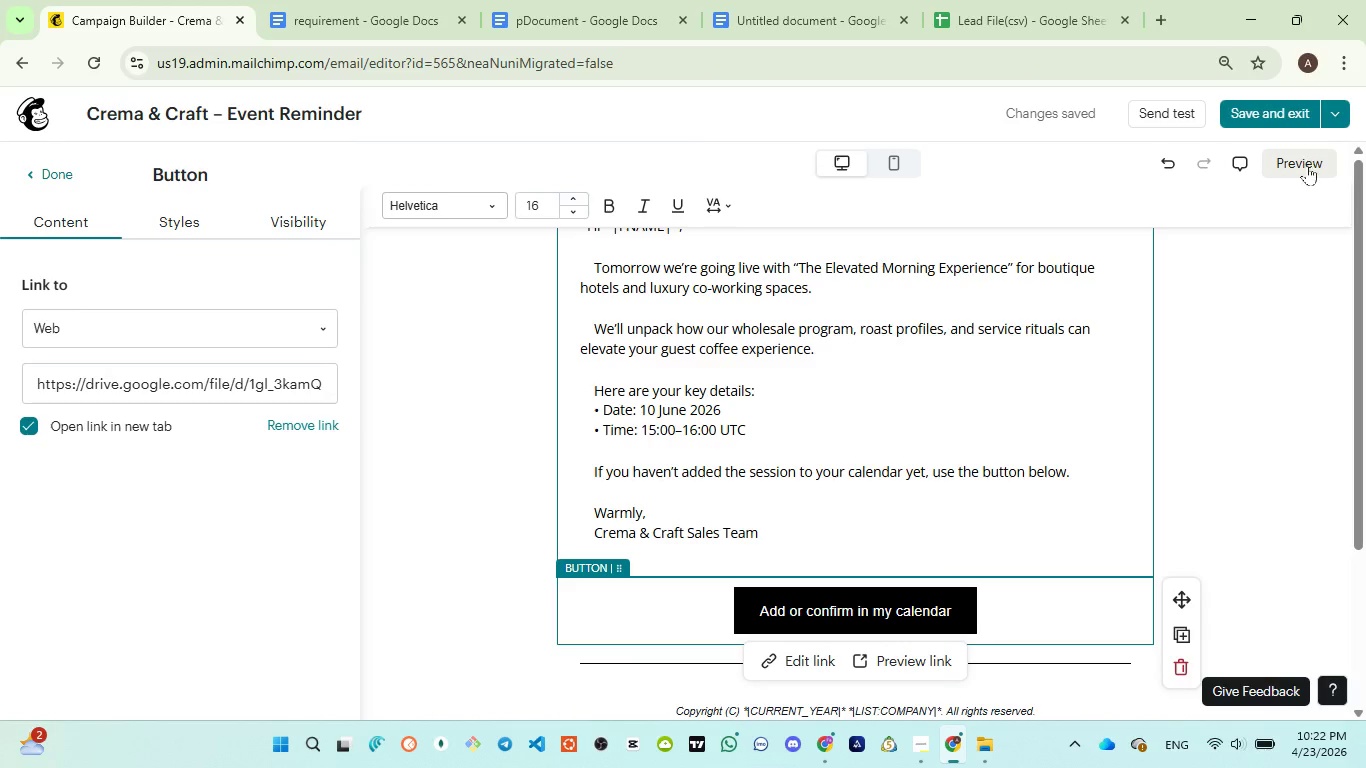 
left_click([1307, 165])
 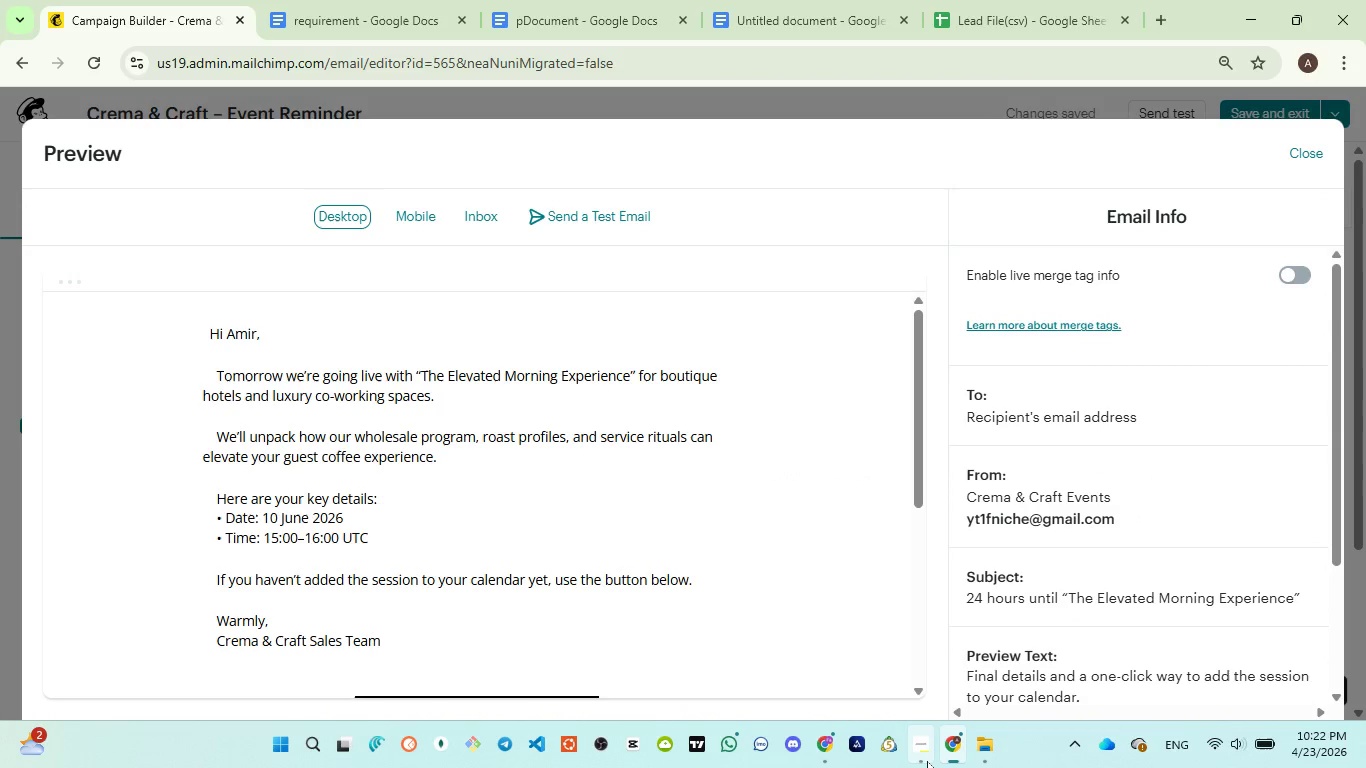 
wait(5.39)
 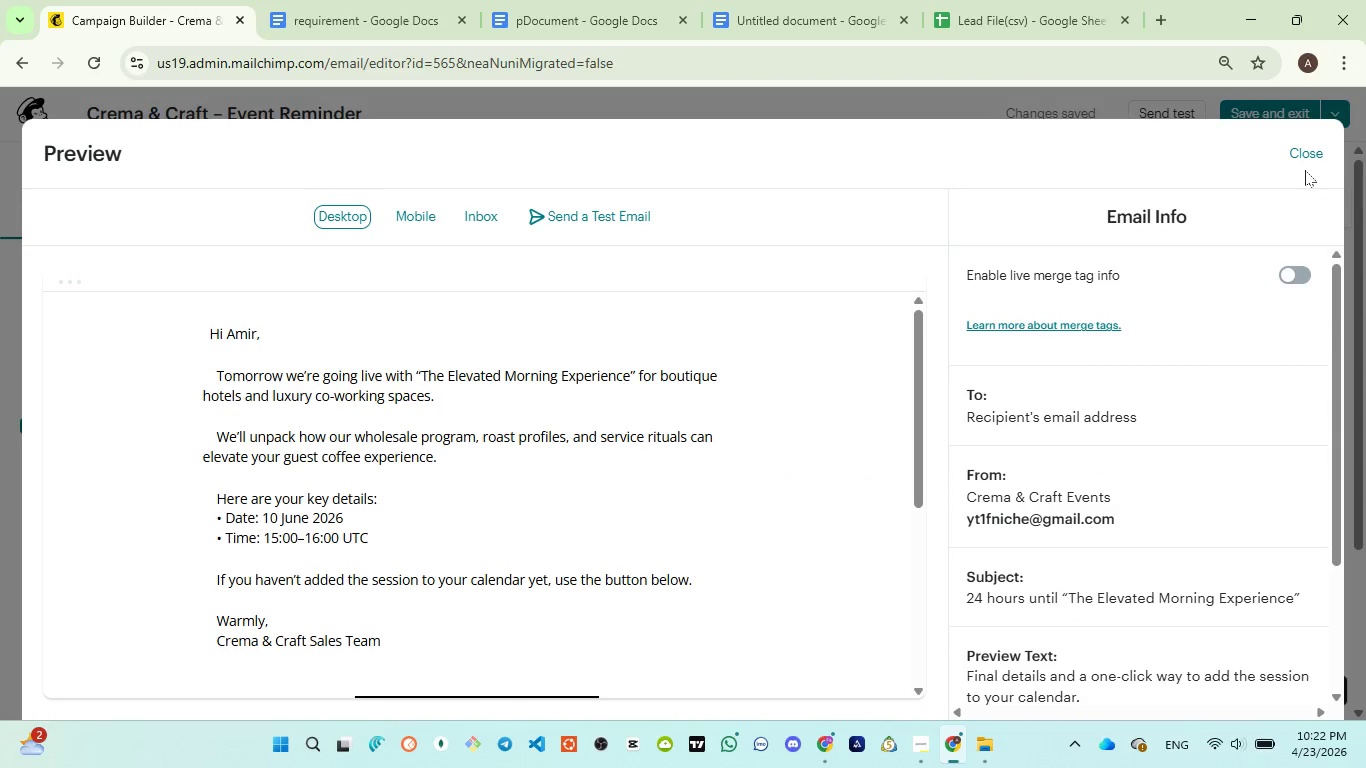 
left_click([927, 671])